 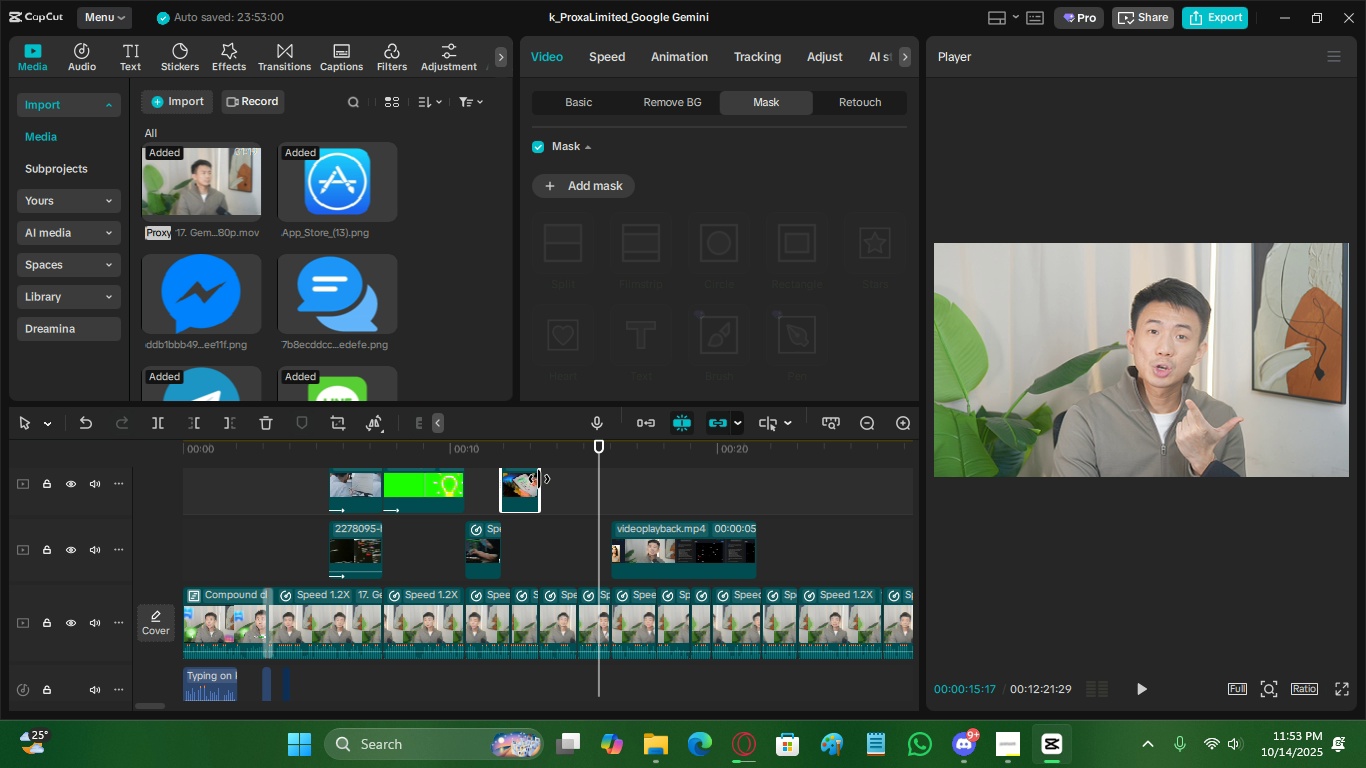 
left_click([539, 464])
 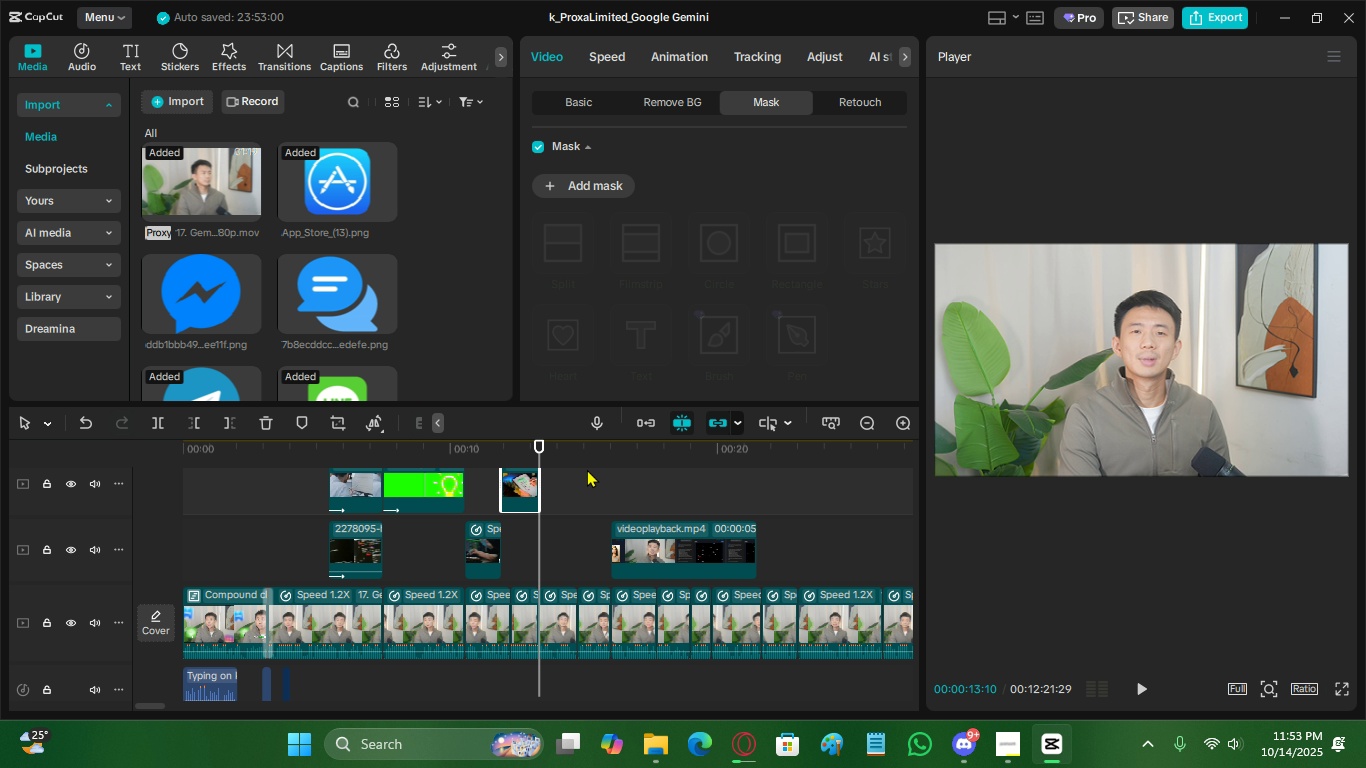 
key(Space)
 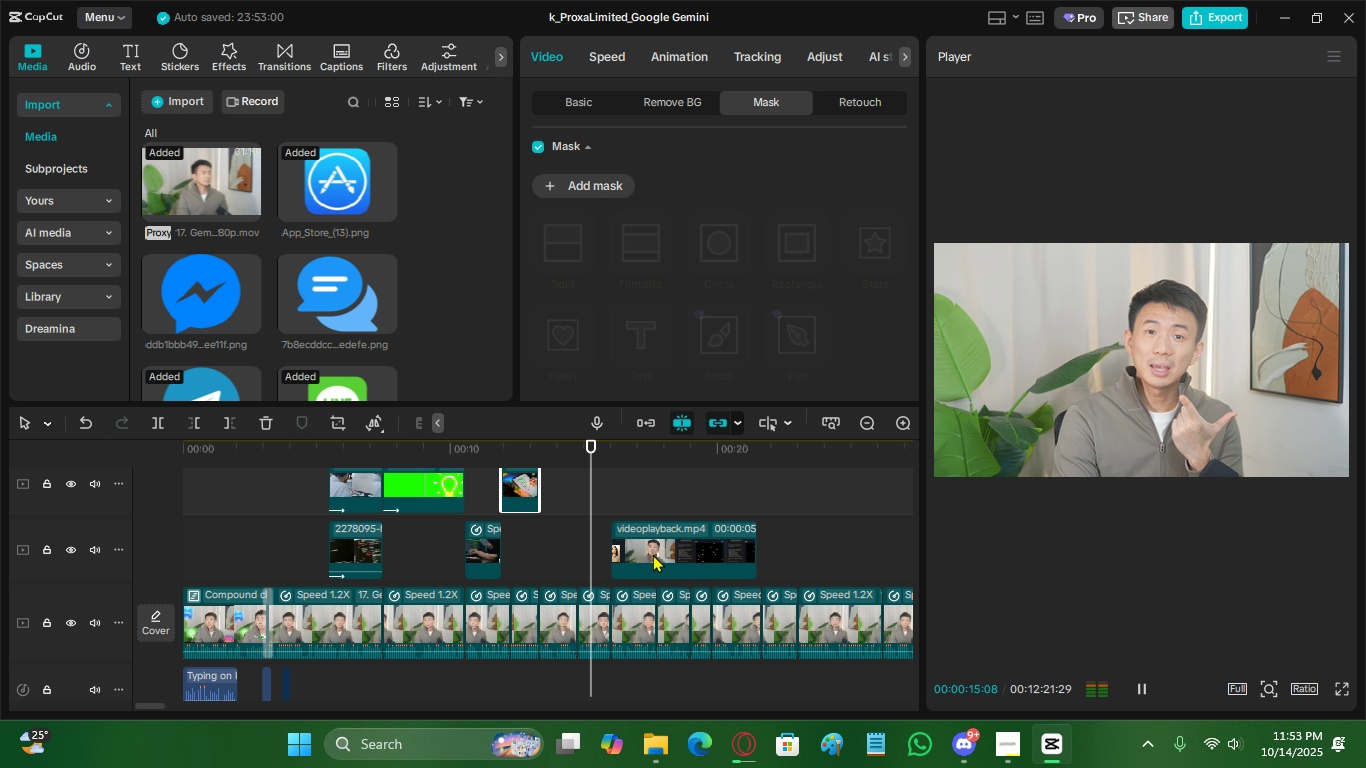 
key(Space)
 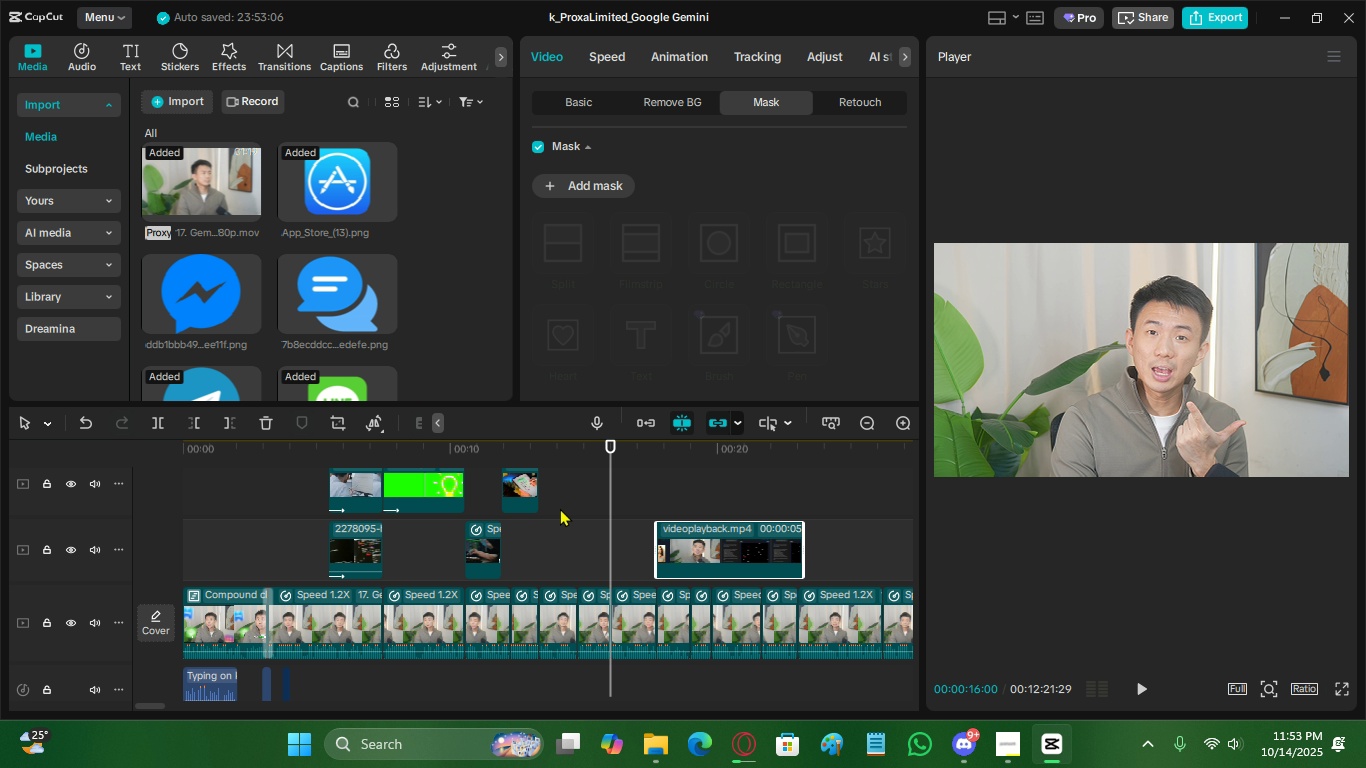 
double_click([538, 507])
 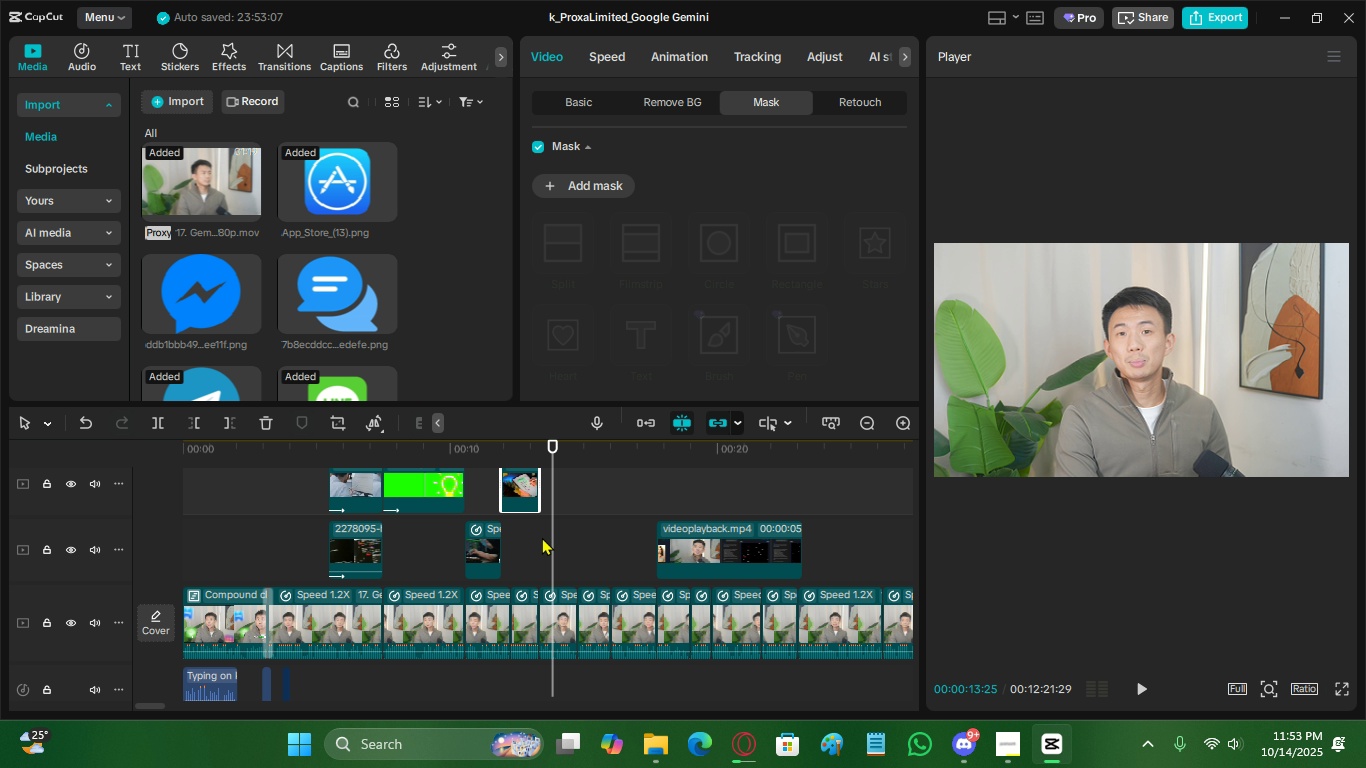 
triple_click([542, 537])
 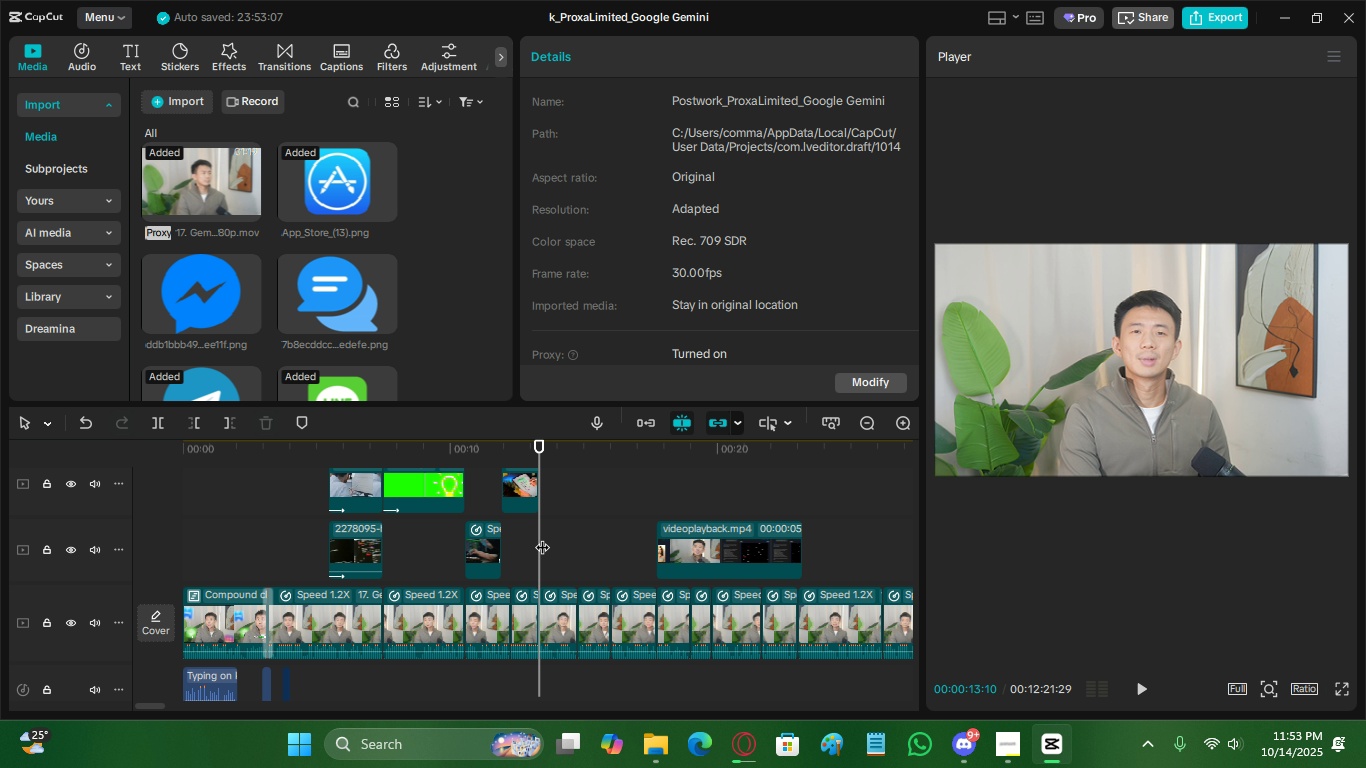 
key(Space)
 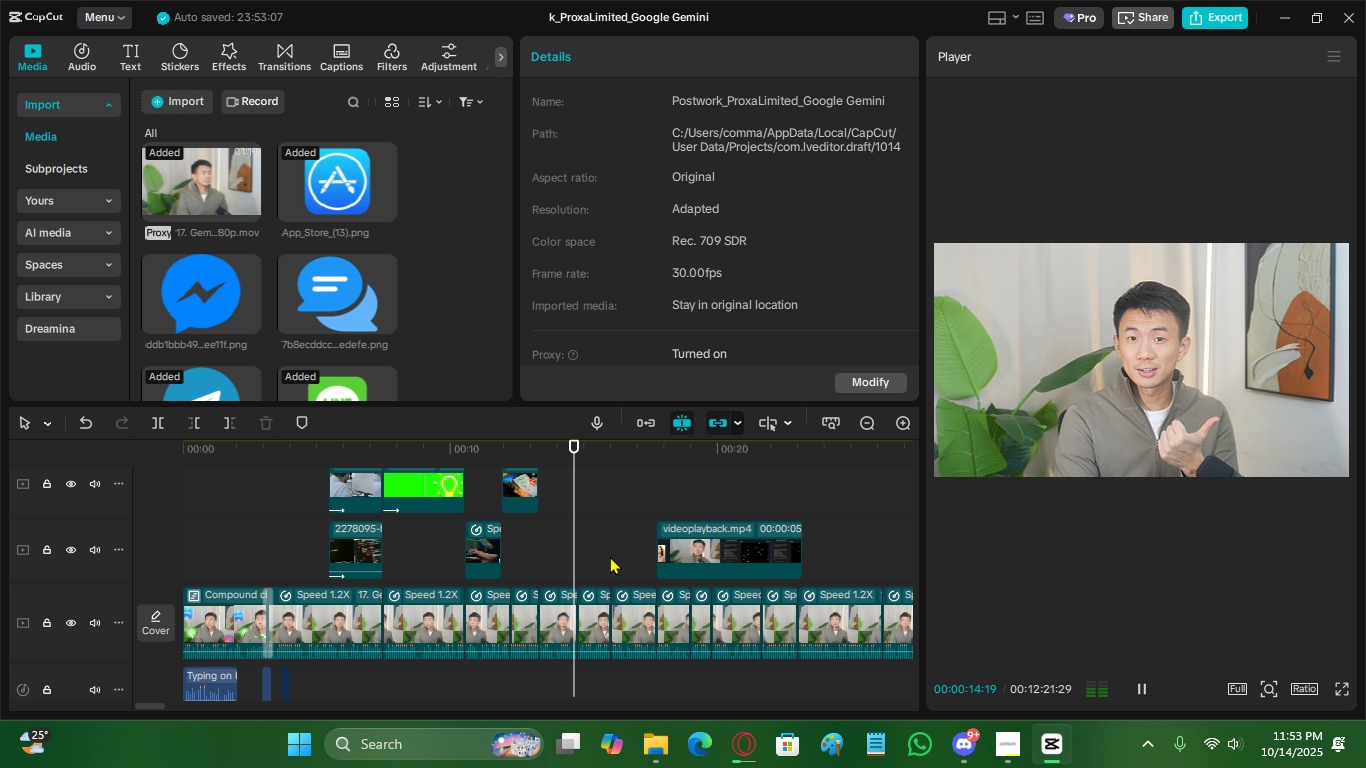 
key(Space)
 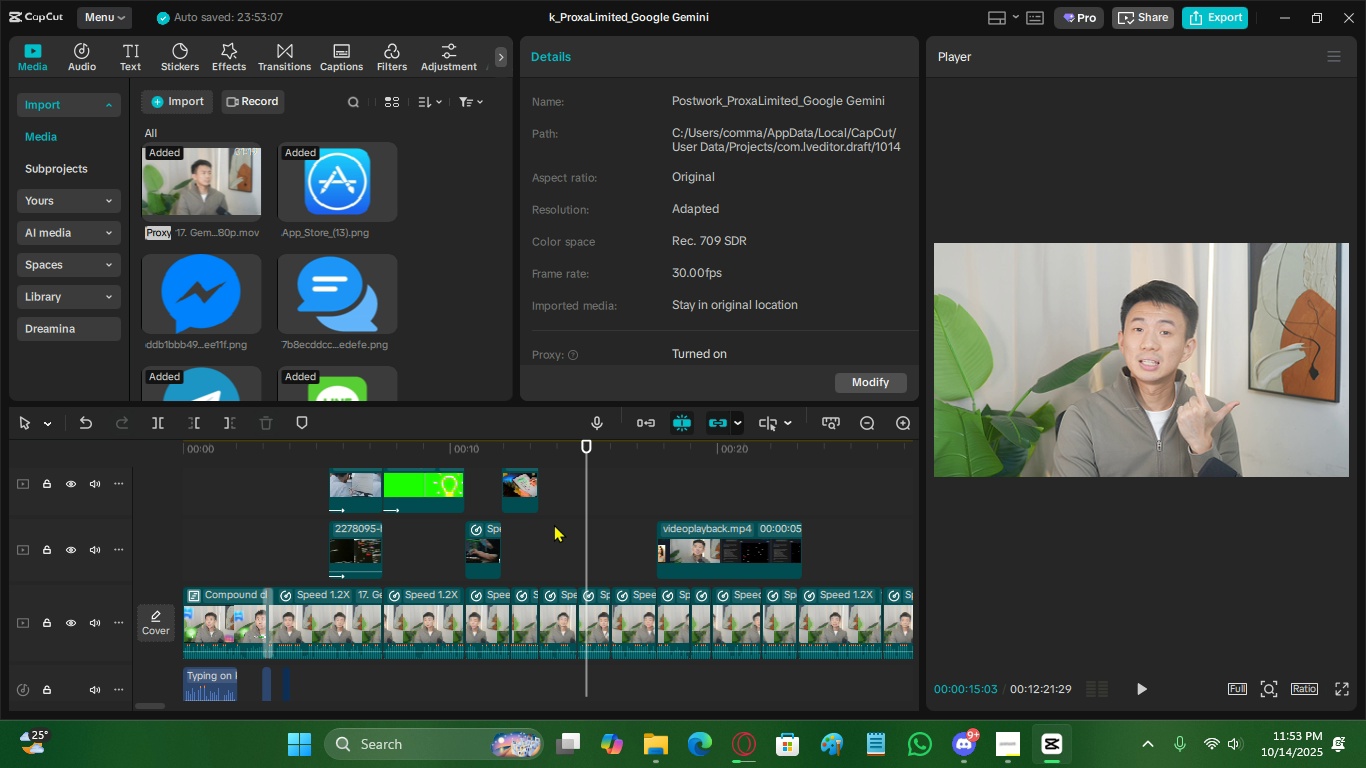 
left_click([553, 524])
 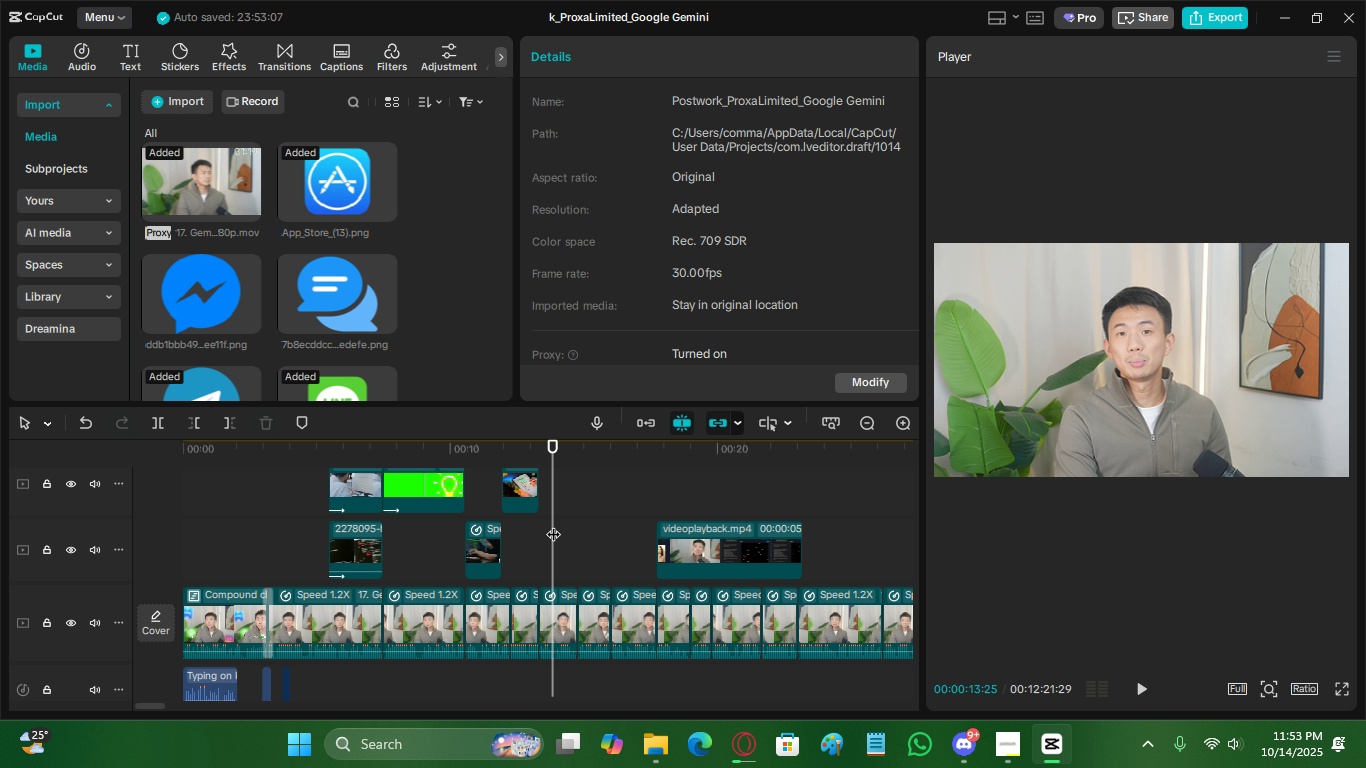 
key(Space)
 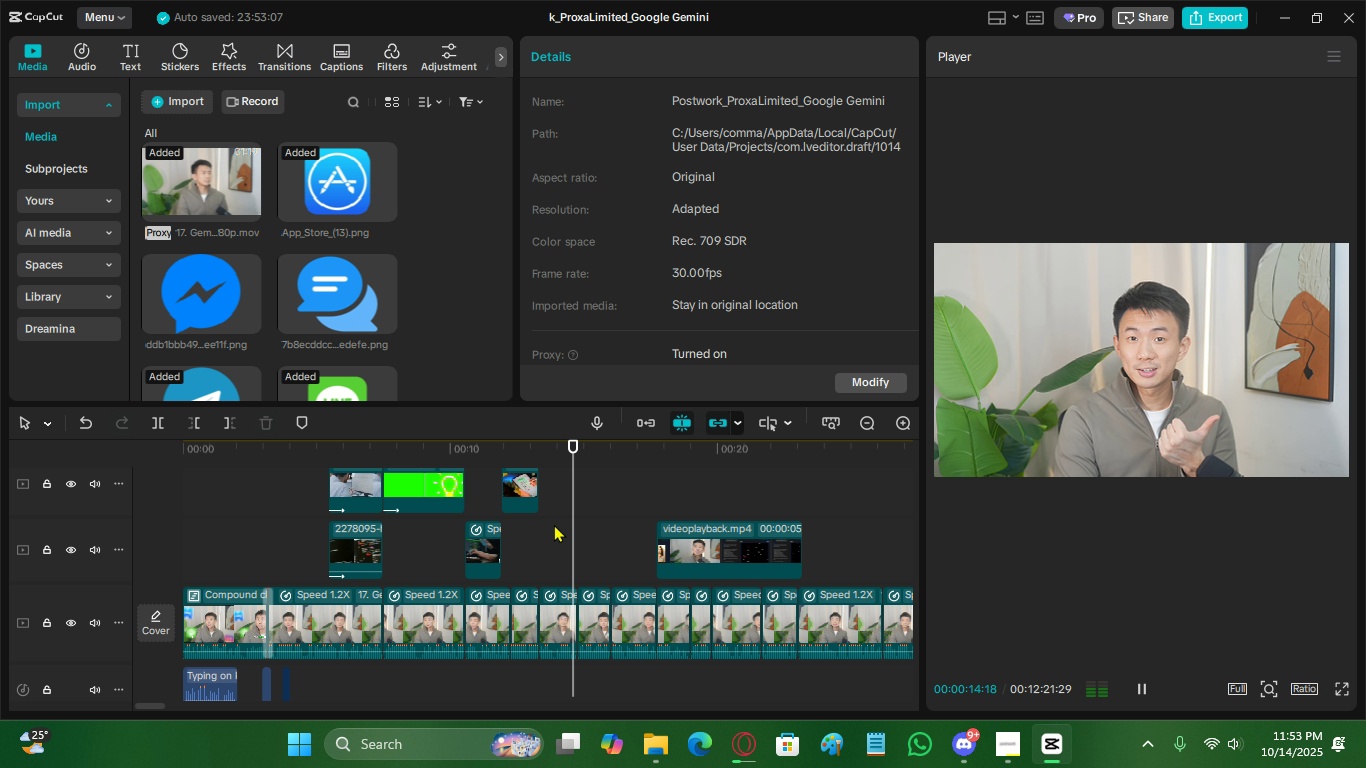 
key(Space)
 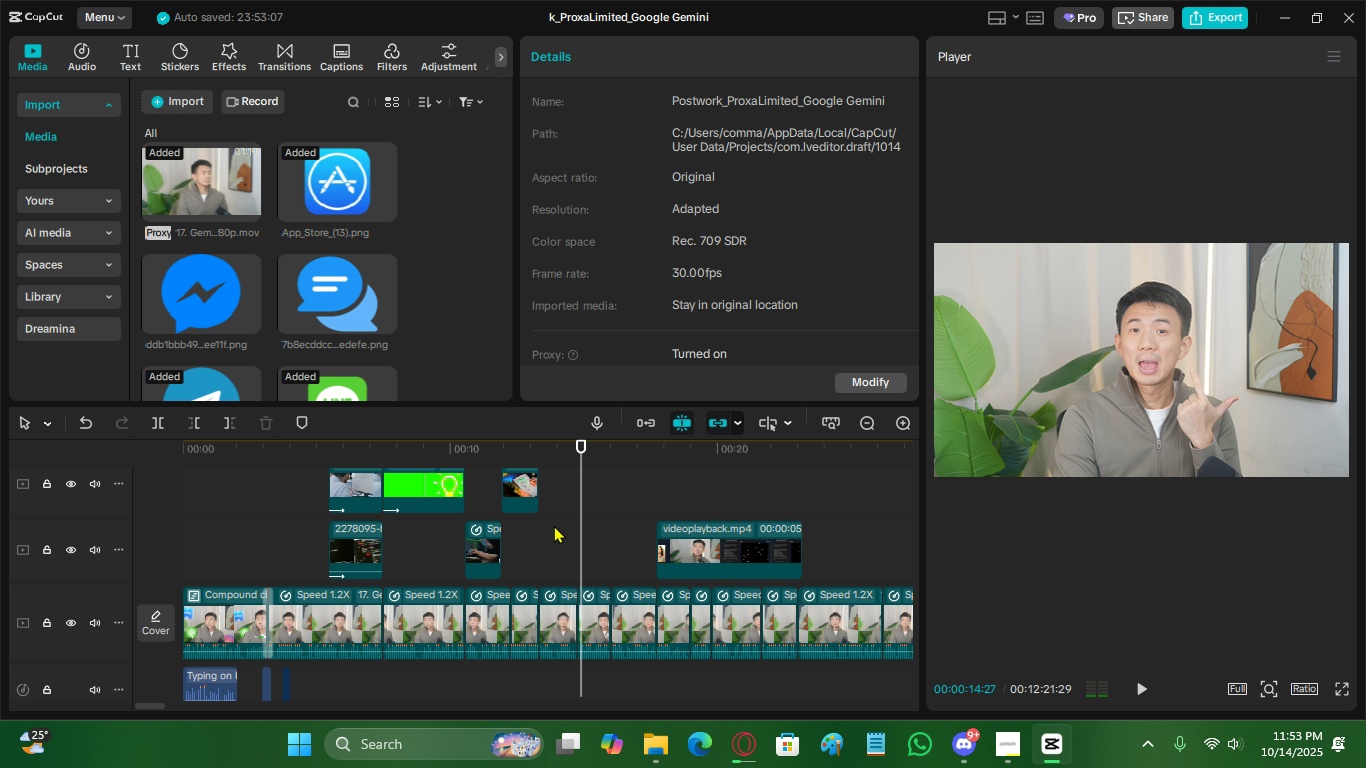 
left_click([554, 525])
 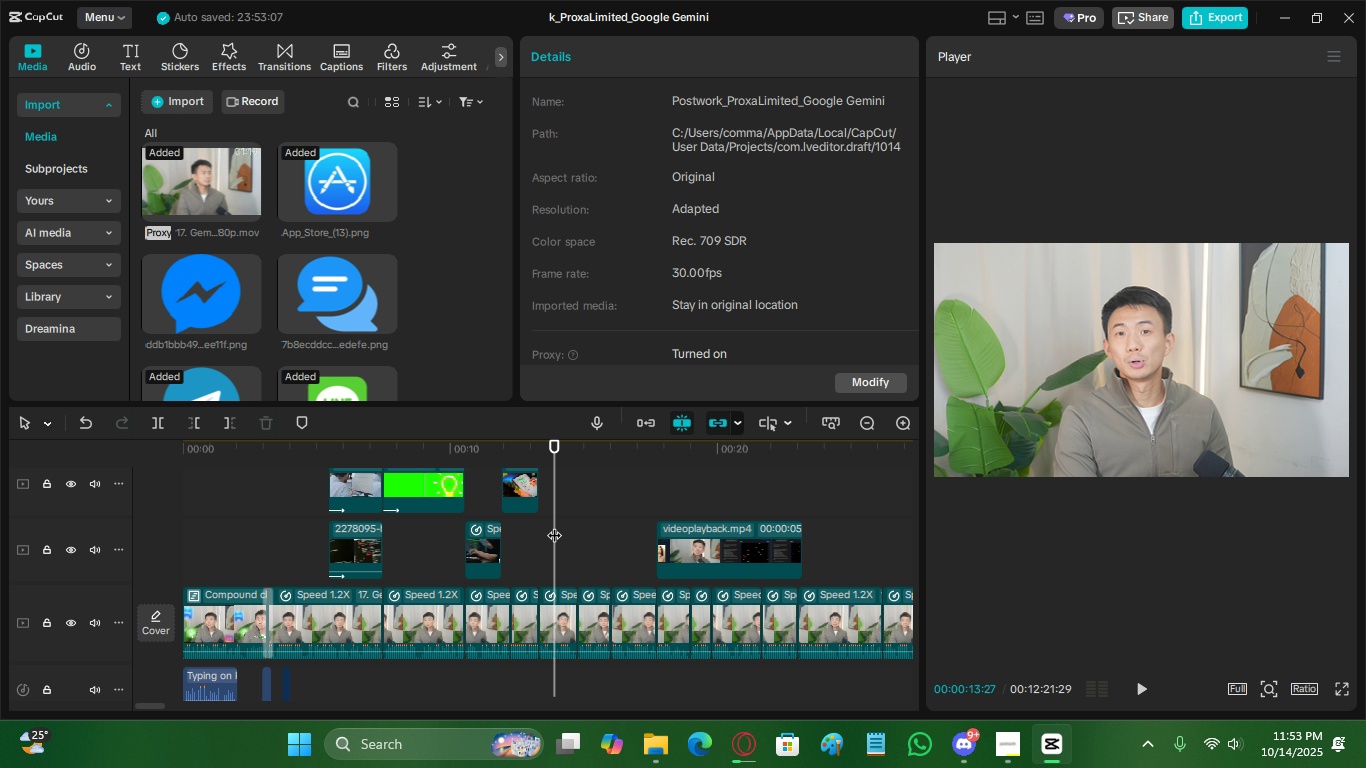 
key(Space)
 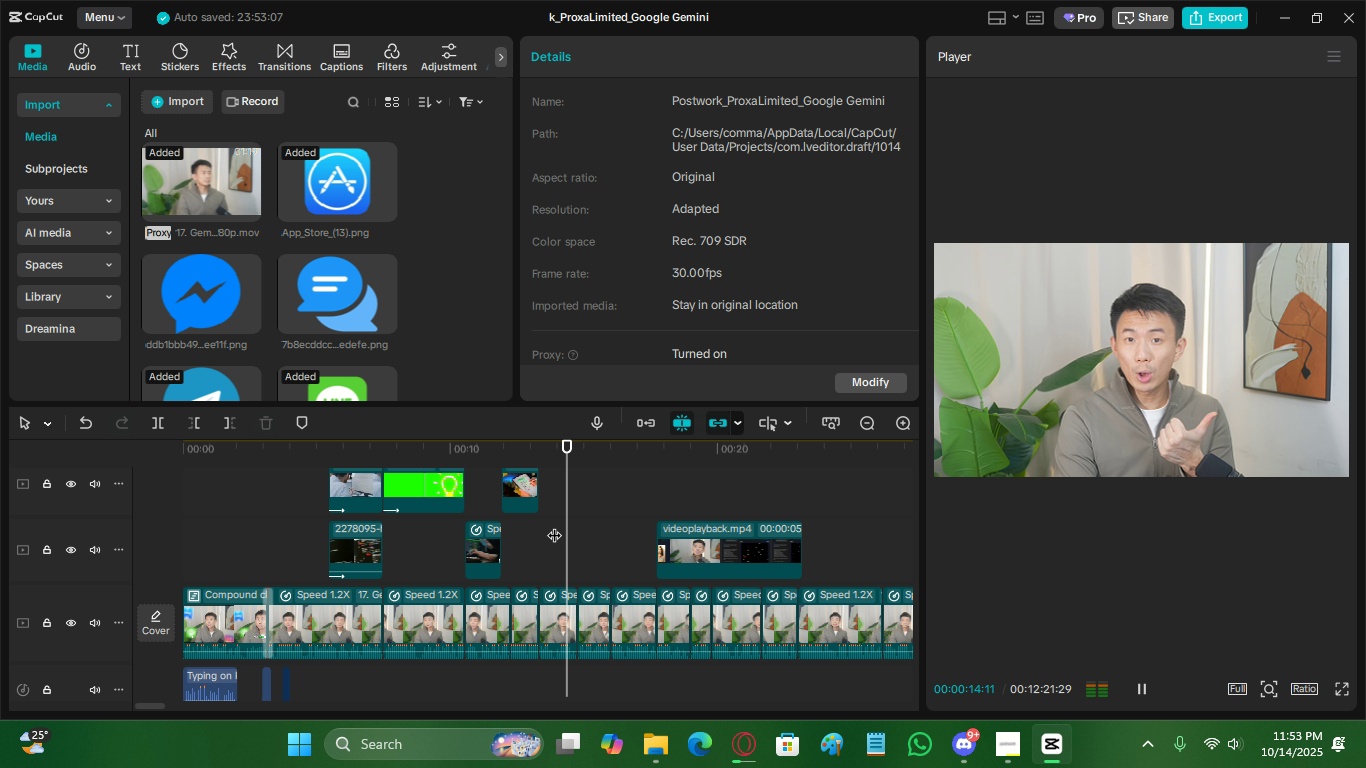 
key(Space)
 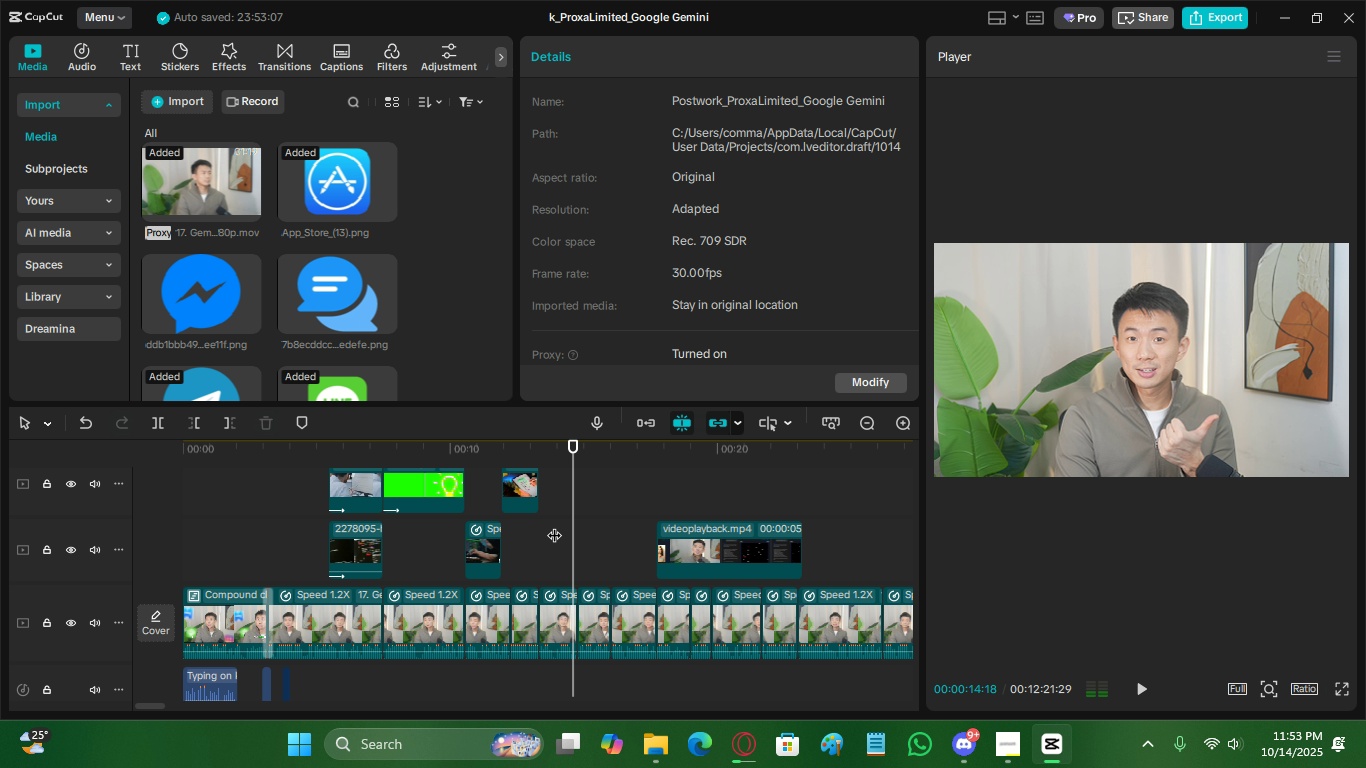 
left_click([554, 525])
 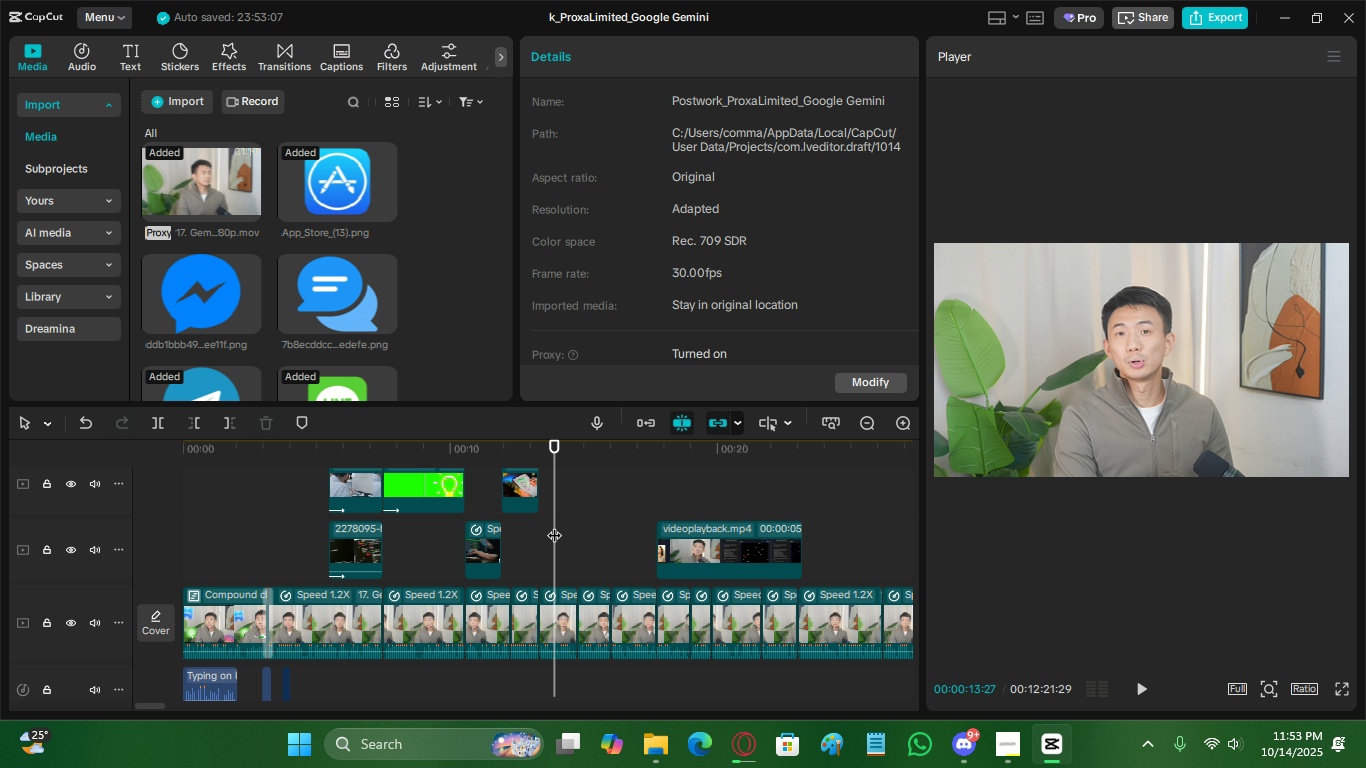 
key(Space)
 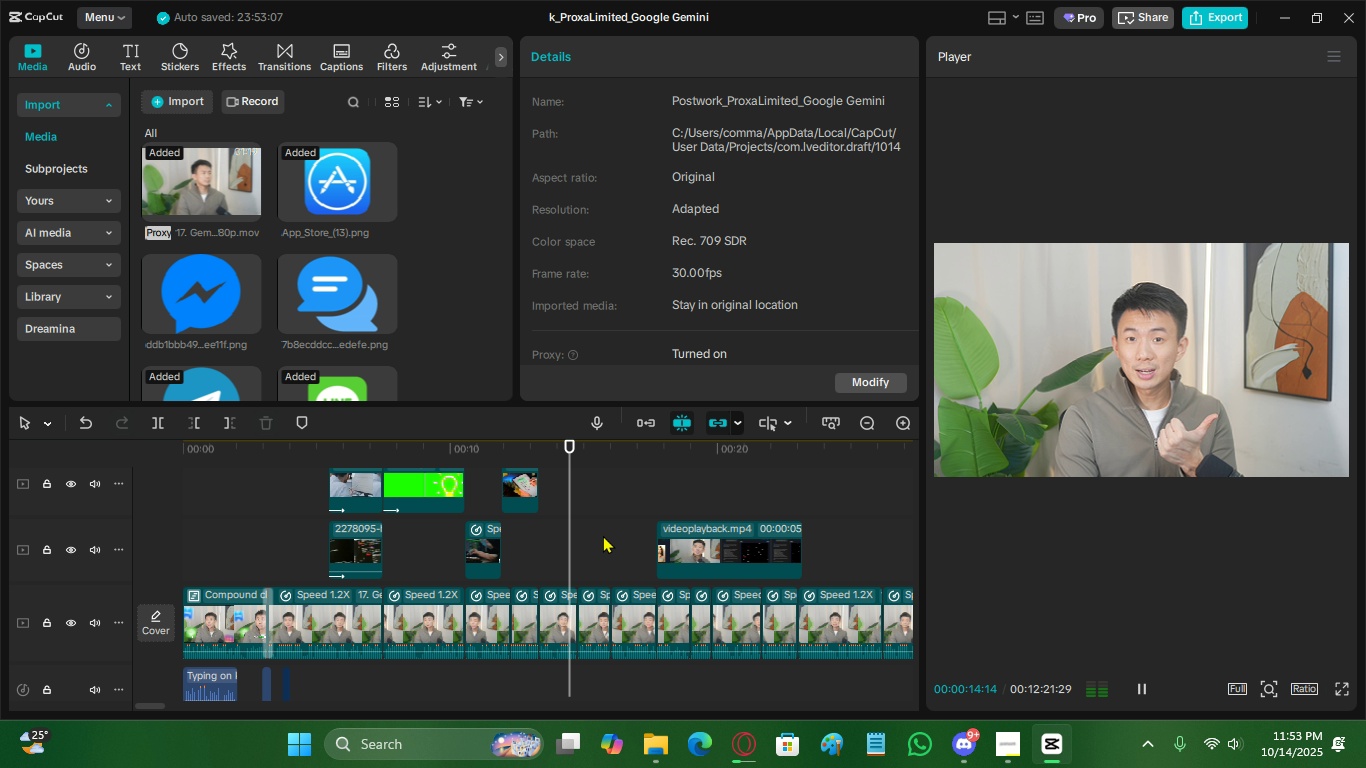 
key(Space)
 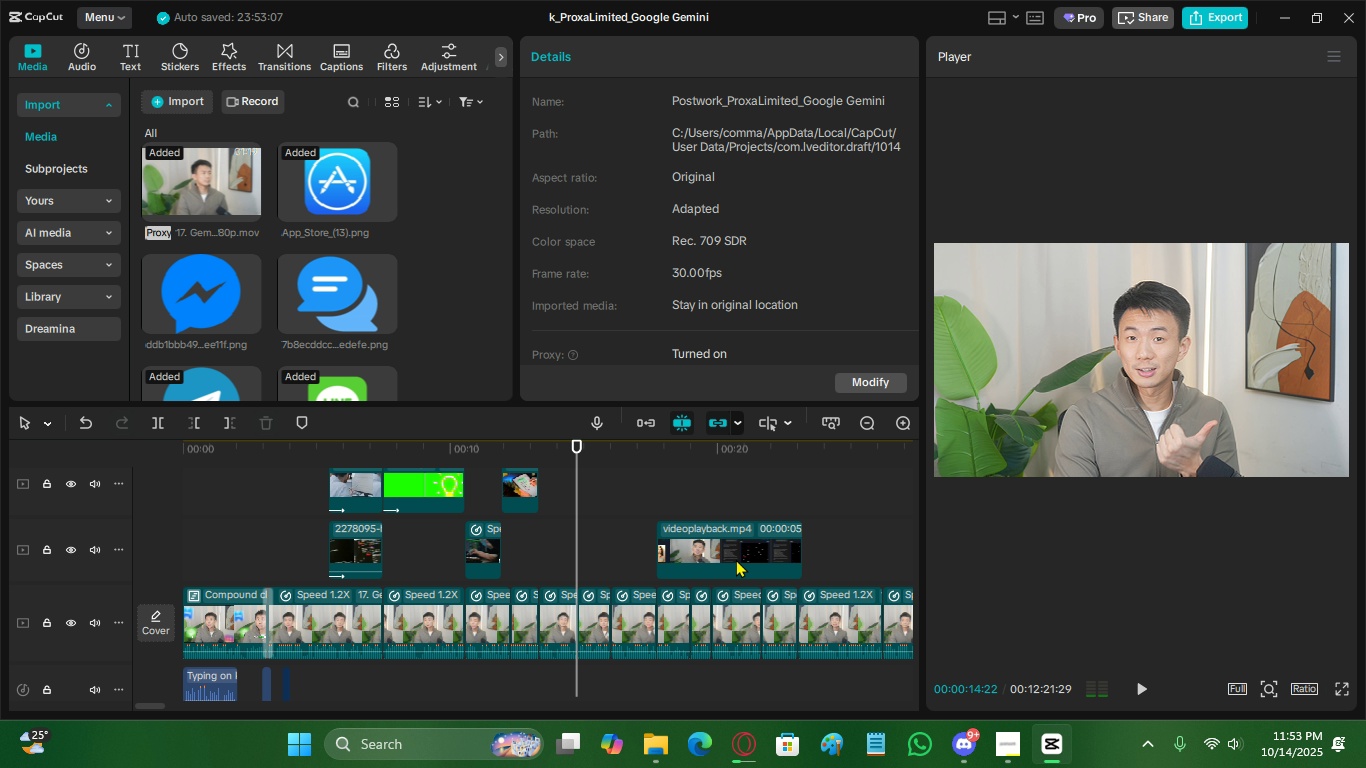 
left_click([736, 559])
 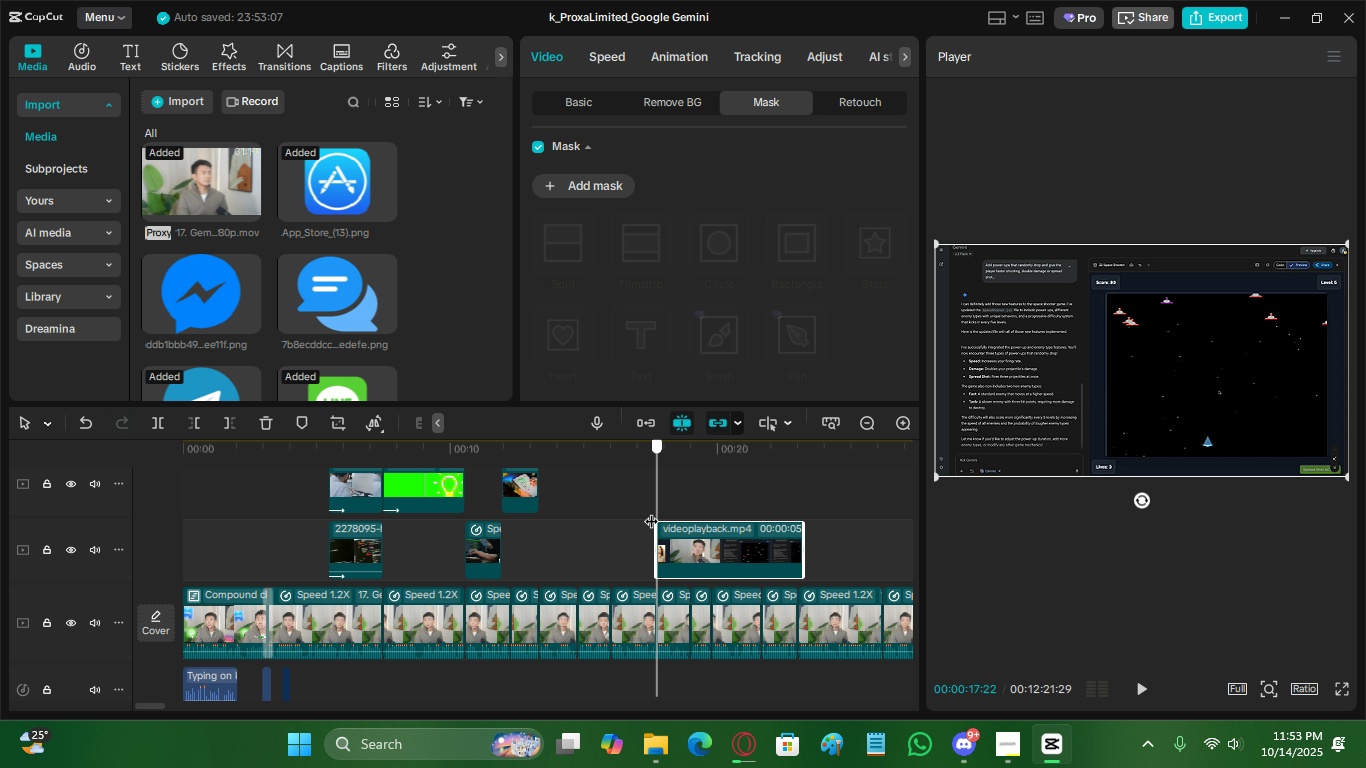 
left_click([650, 539])
 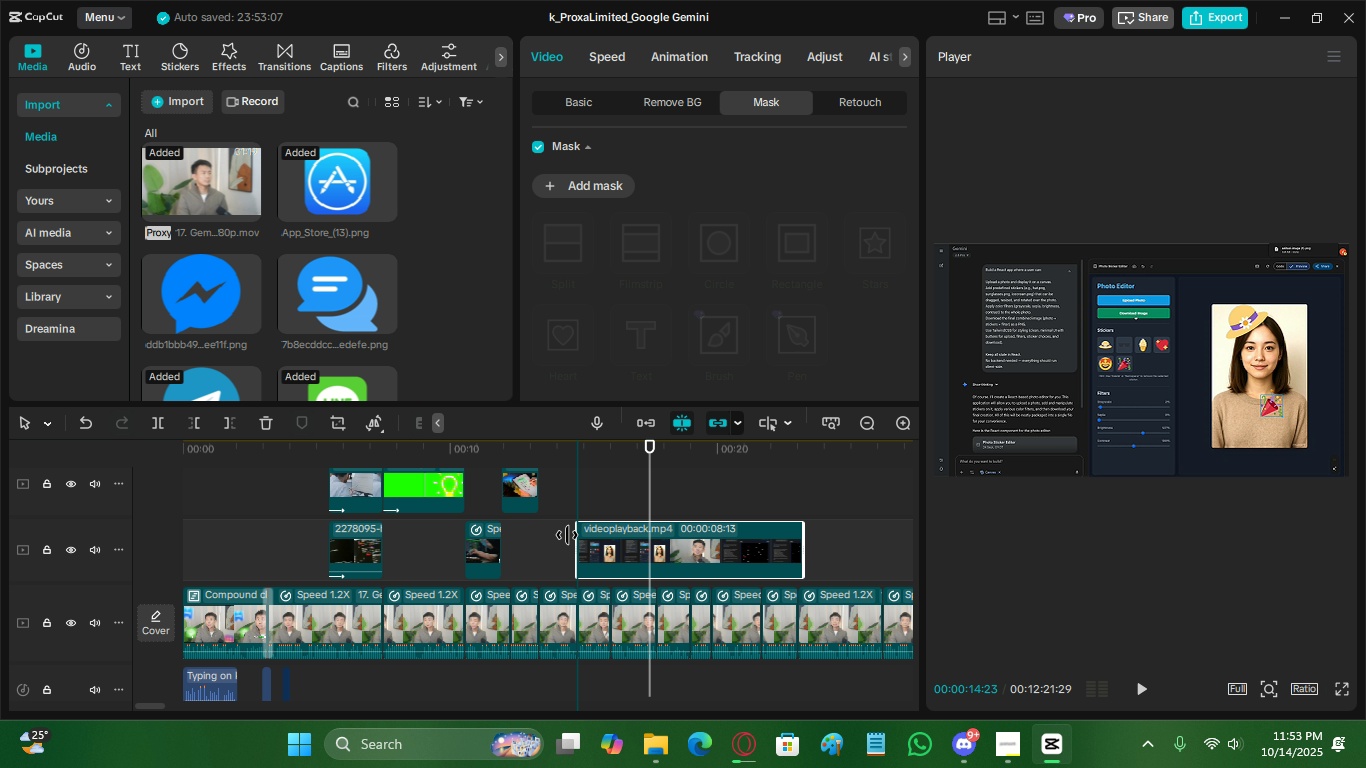 
key(Control+Z)
 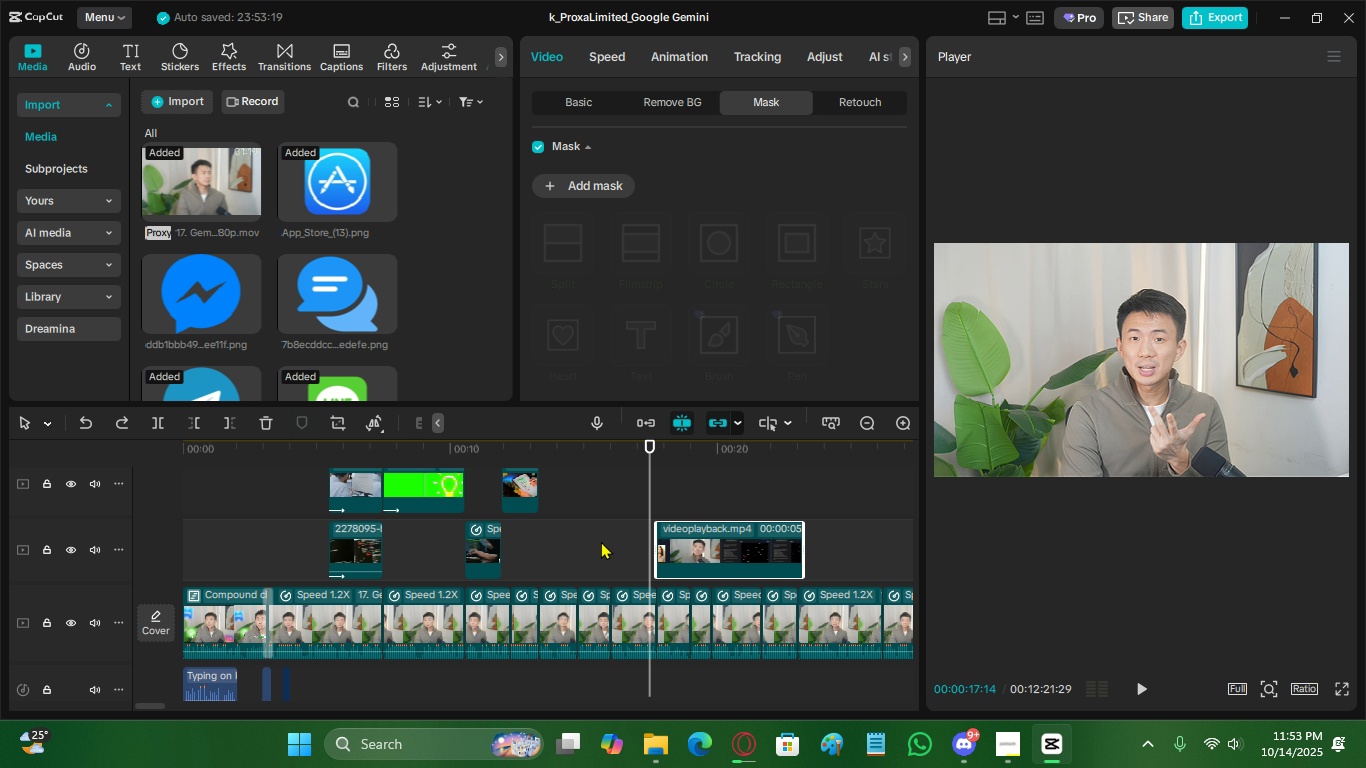 
key(Control+Z)
 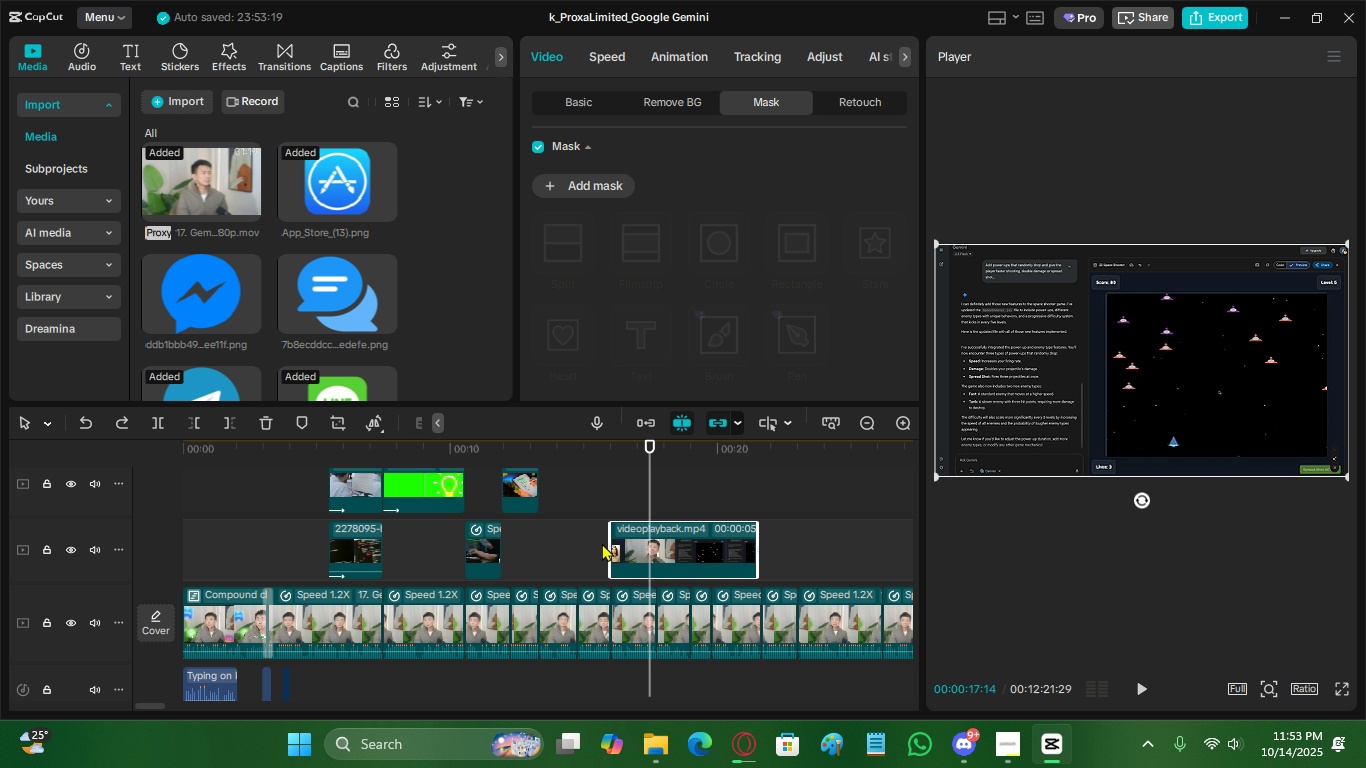 
key(Control+Z)
 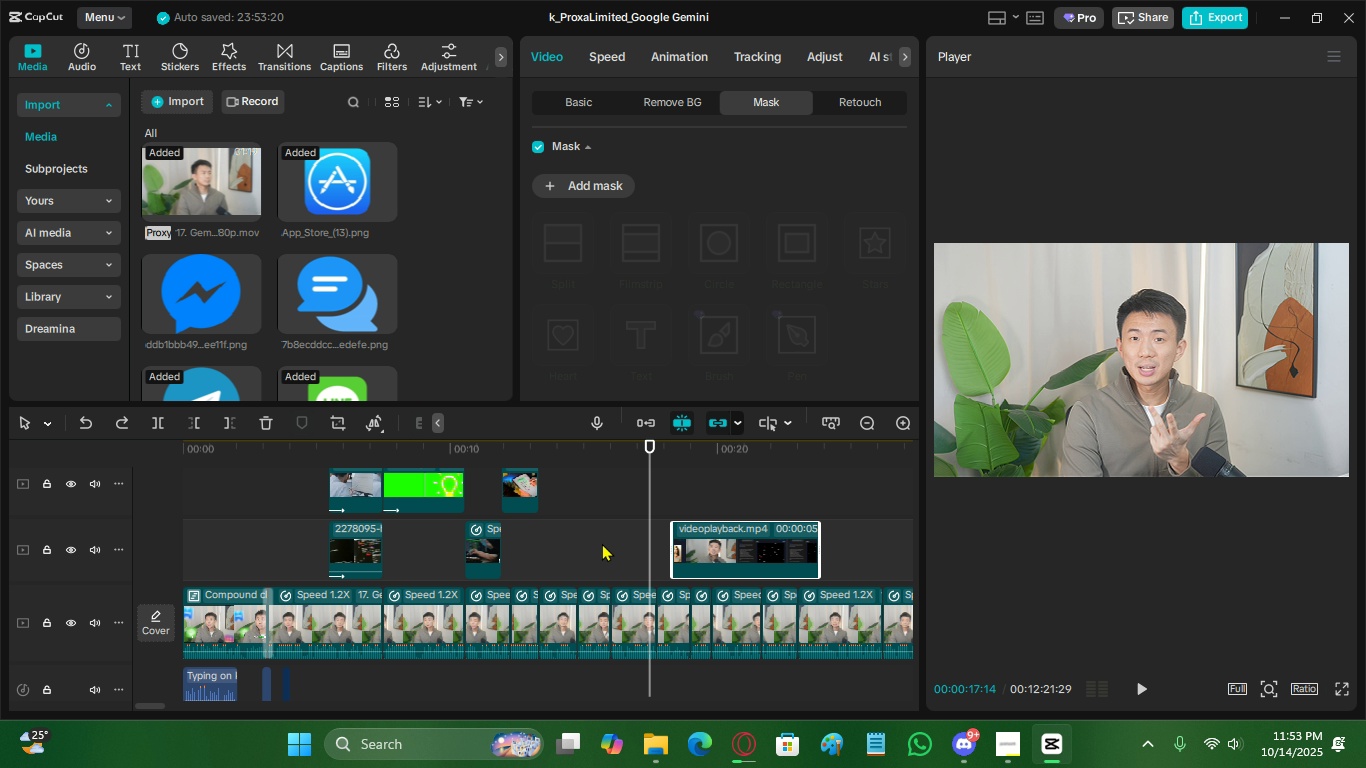 
key(Control+Z)
 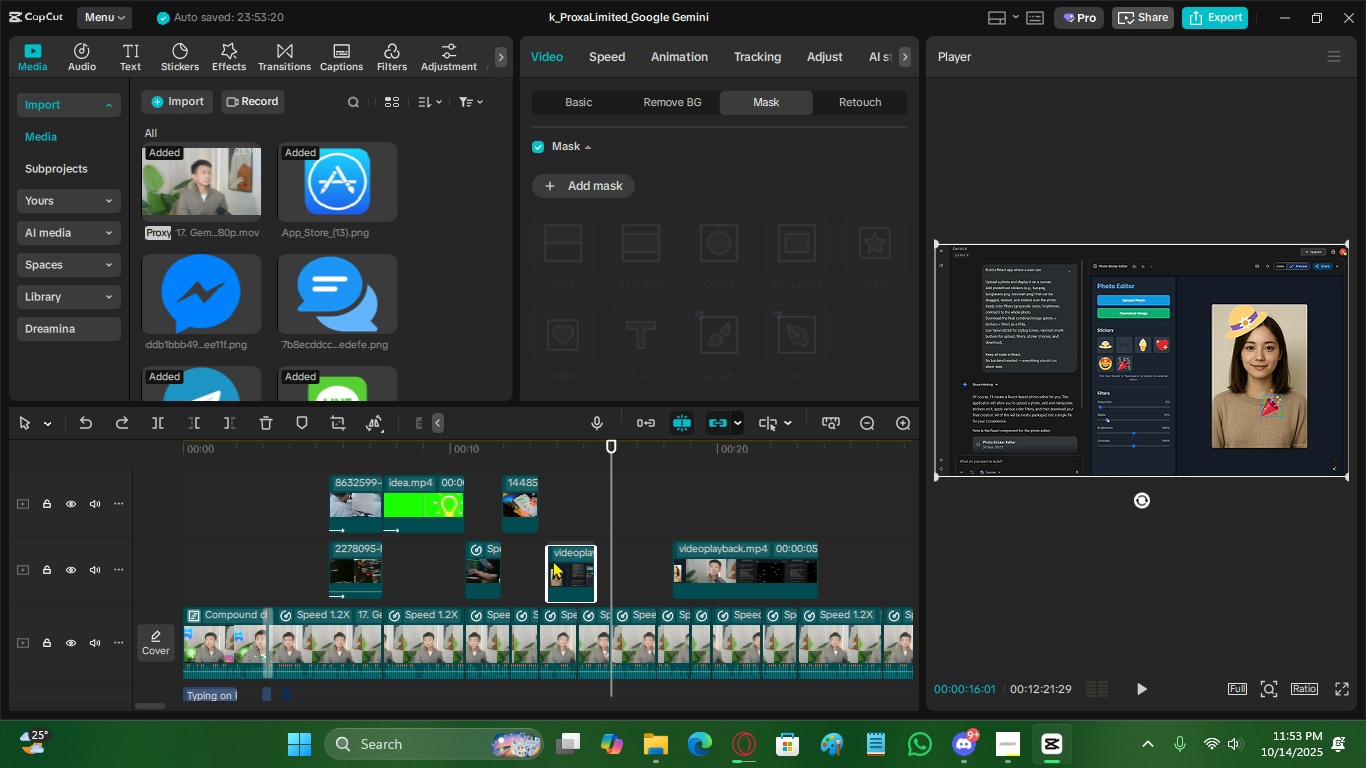 
wait(6.17)
 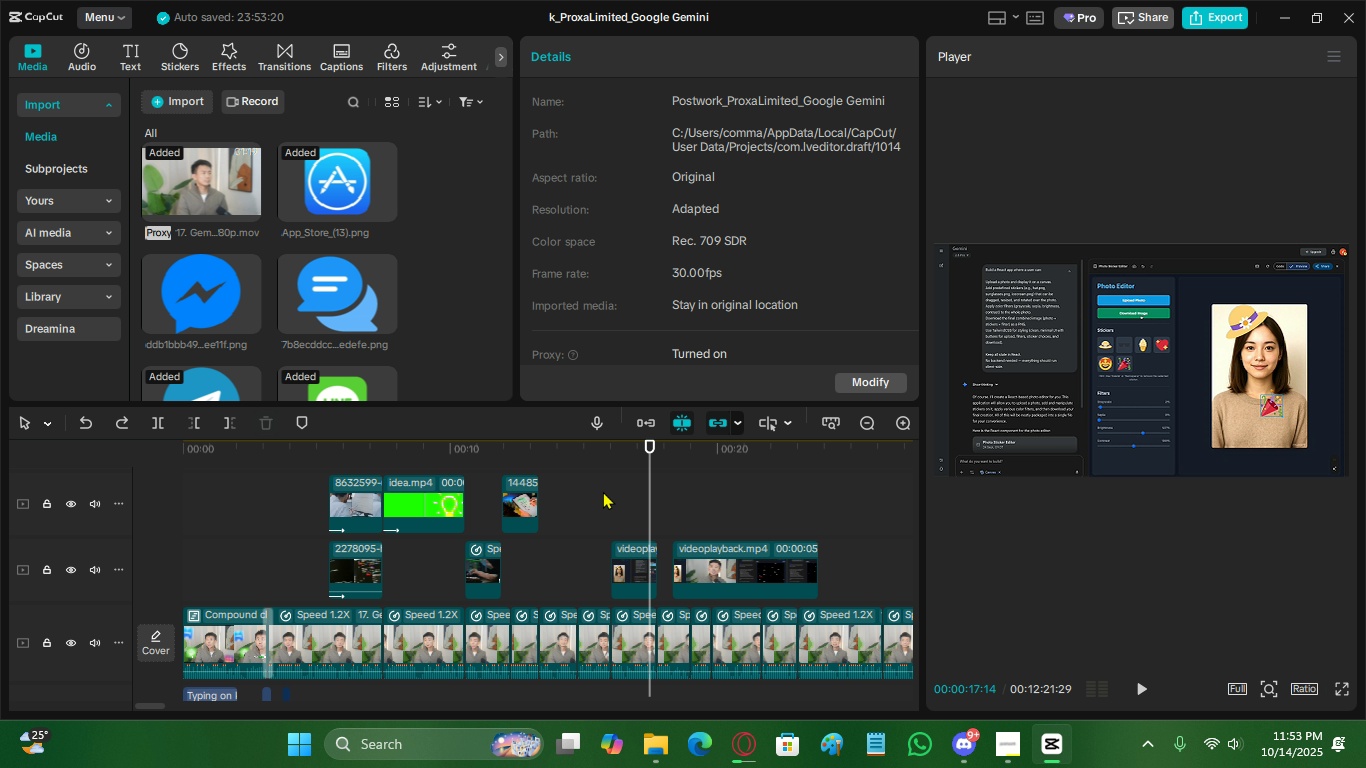 
left_click([531, 453])
 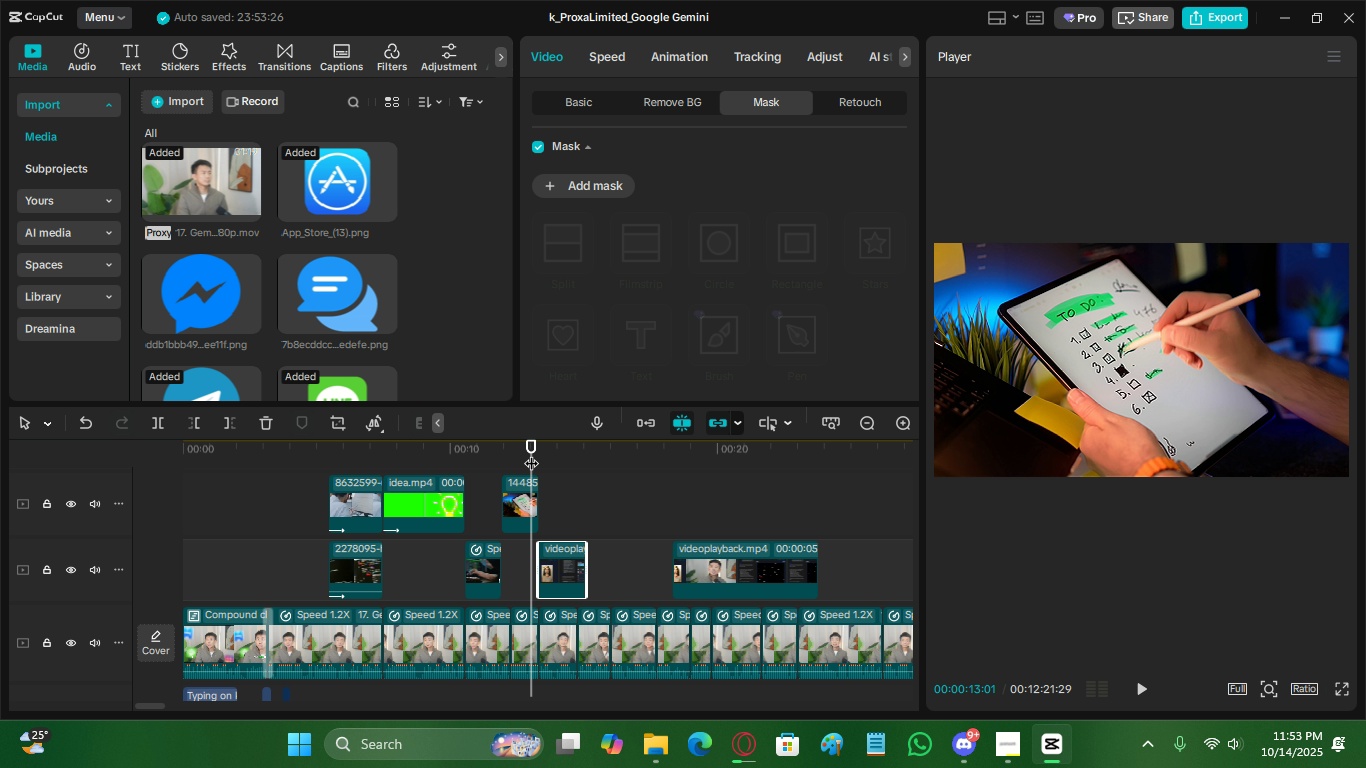 
key(Space)
 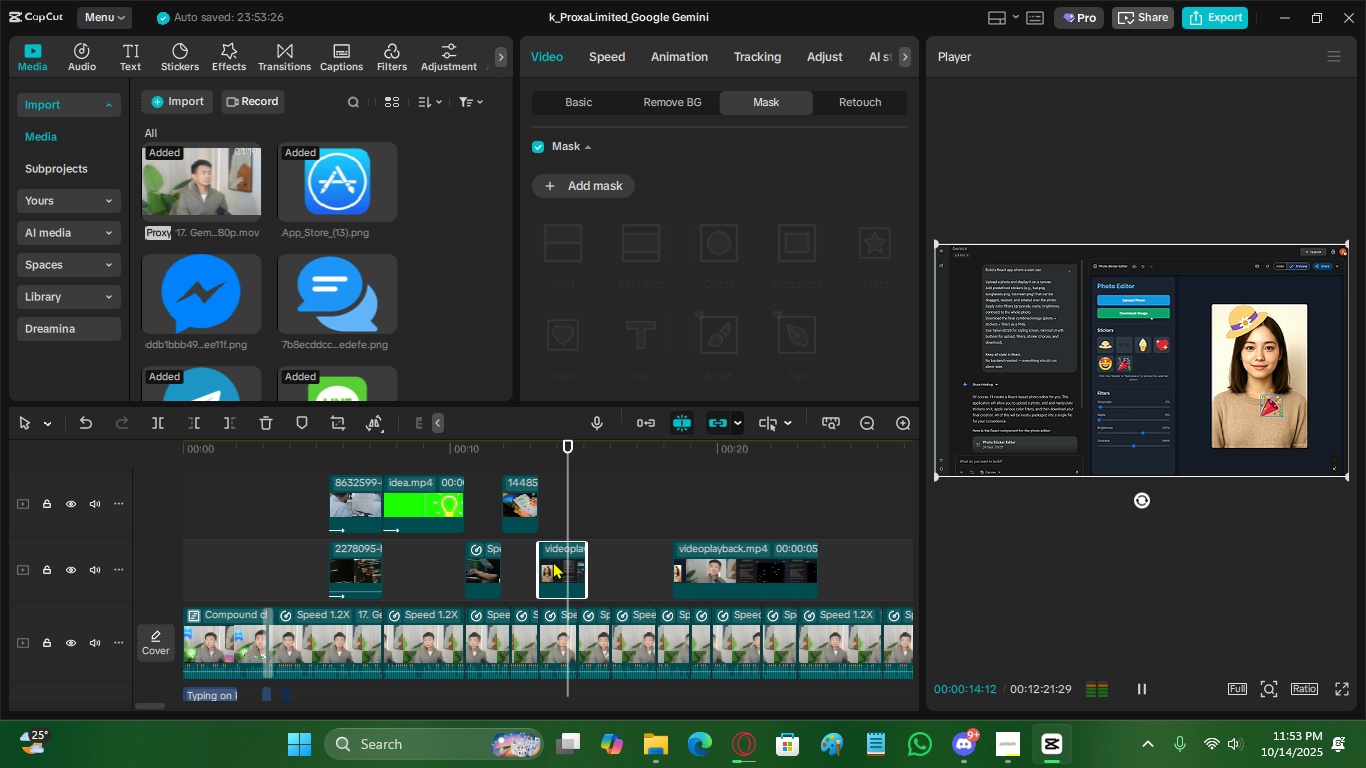 
key(Space)
 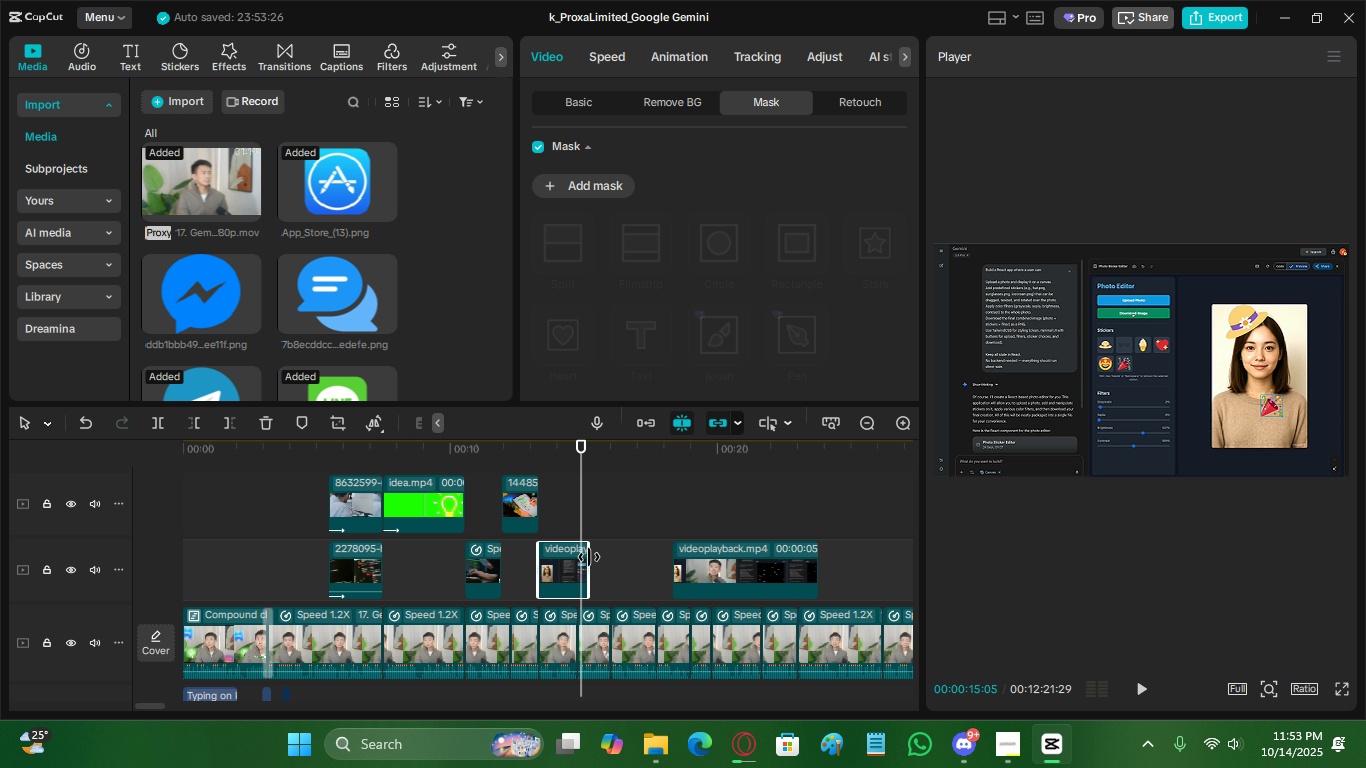 
key(Space)
 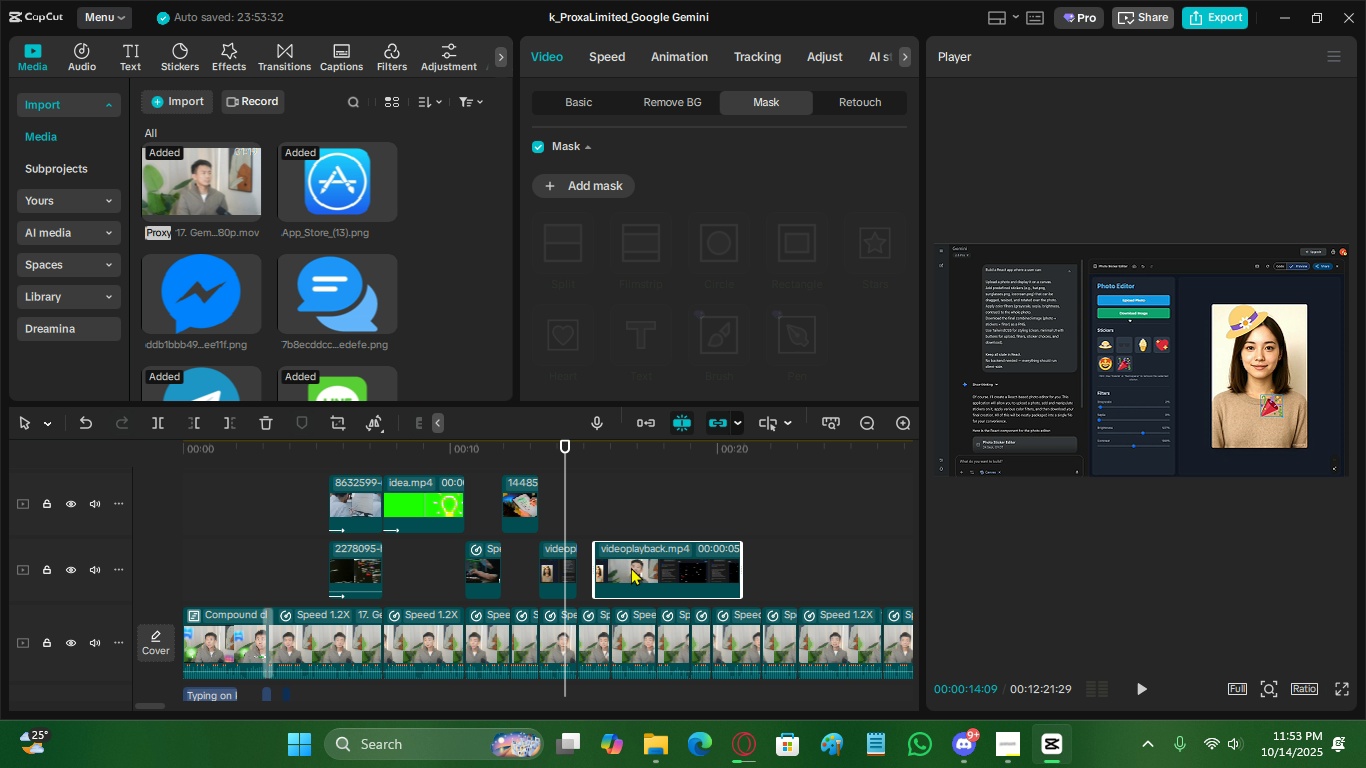 
left_click([565, 508])
 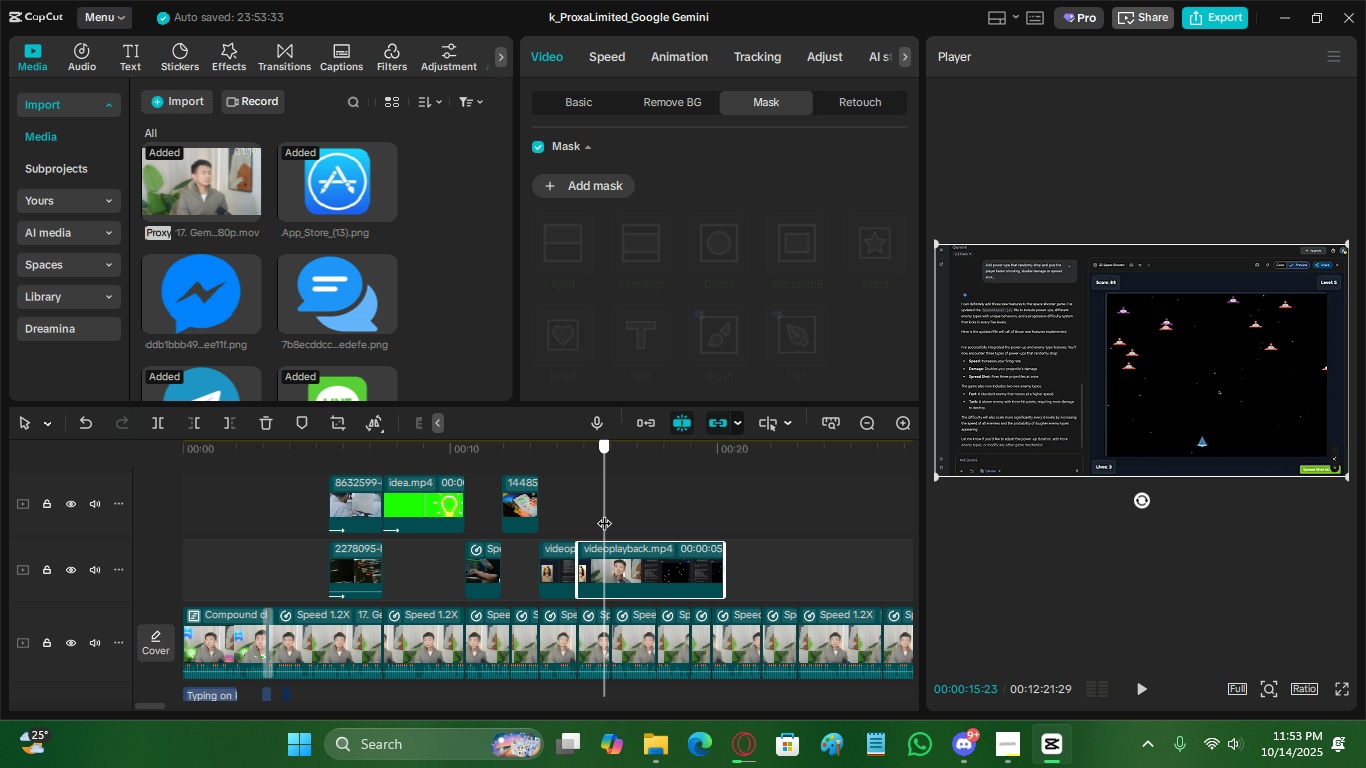 
type(cv)
 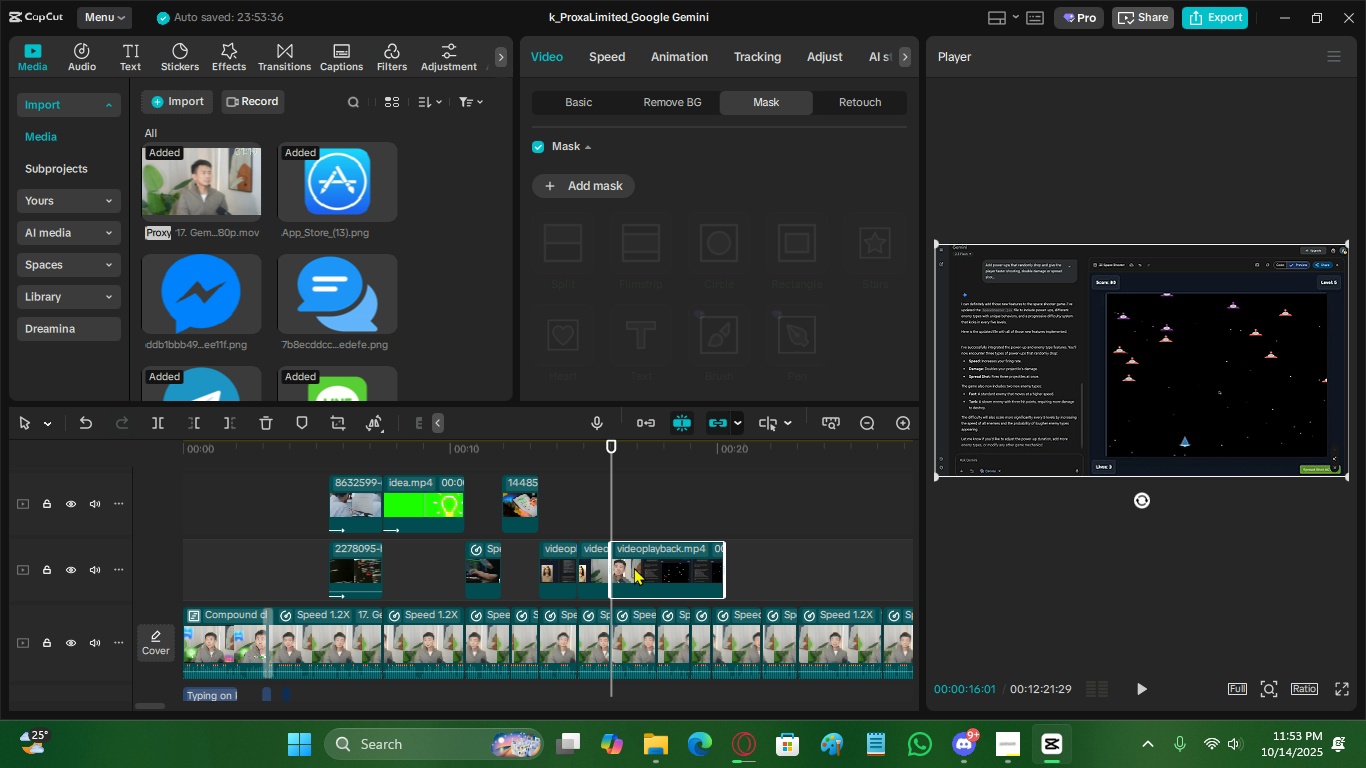 
double_click([634, 567])
 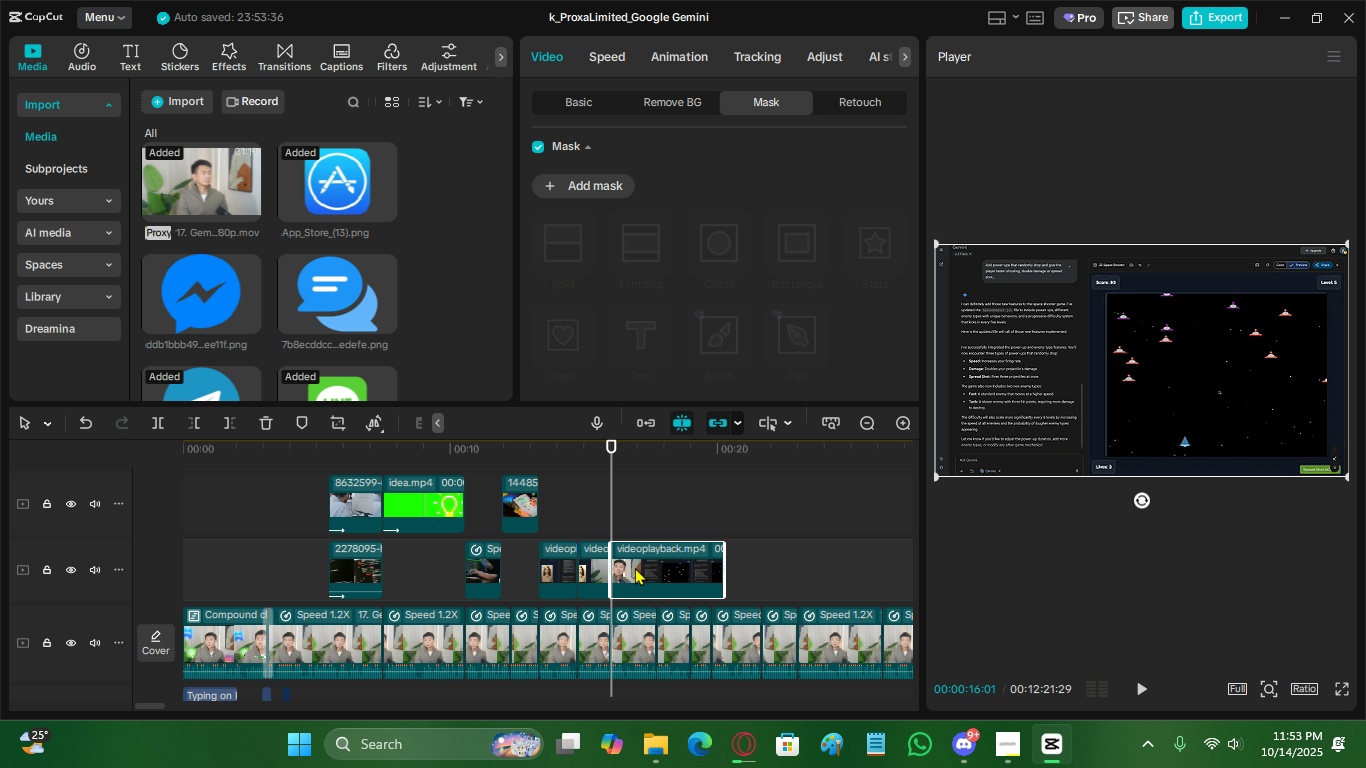 
key(X)
 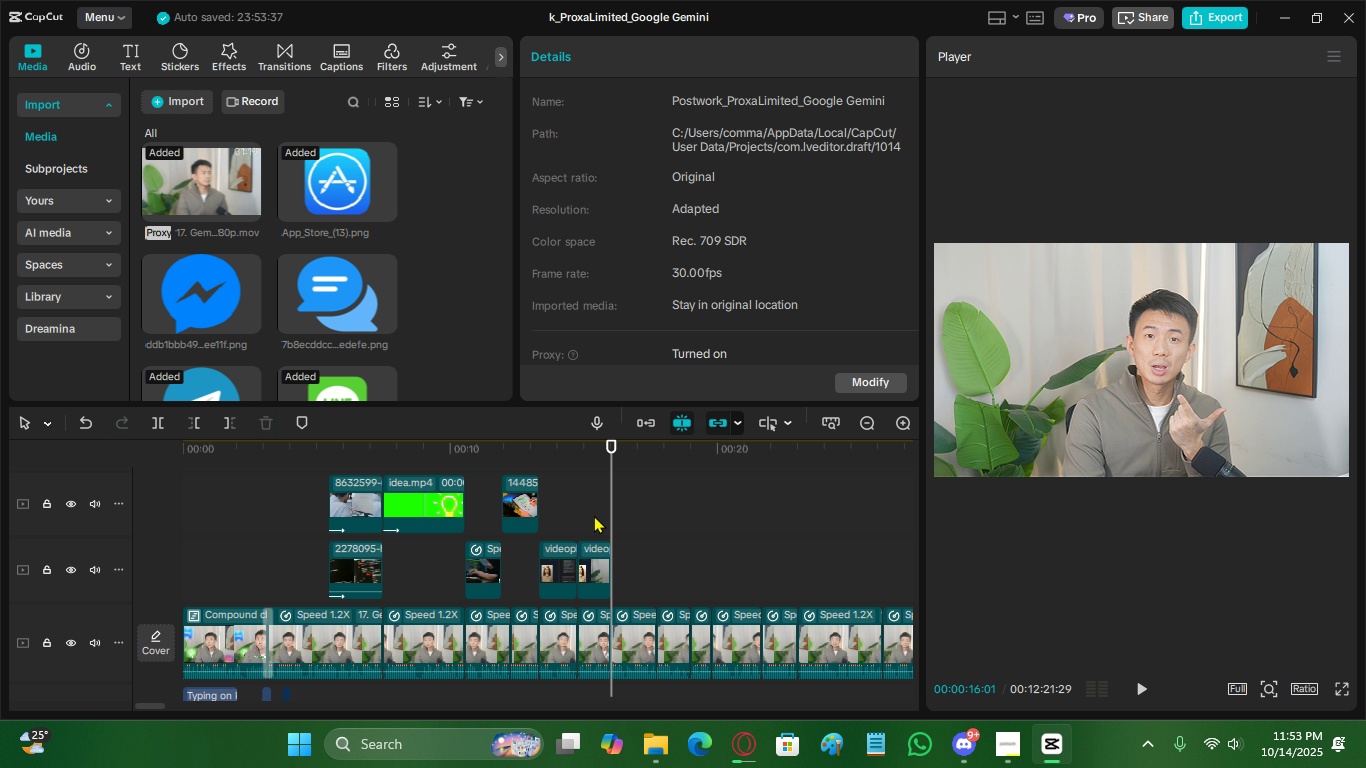 
left_click([594, 515])
 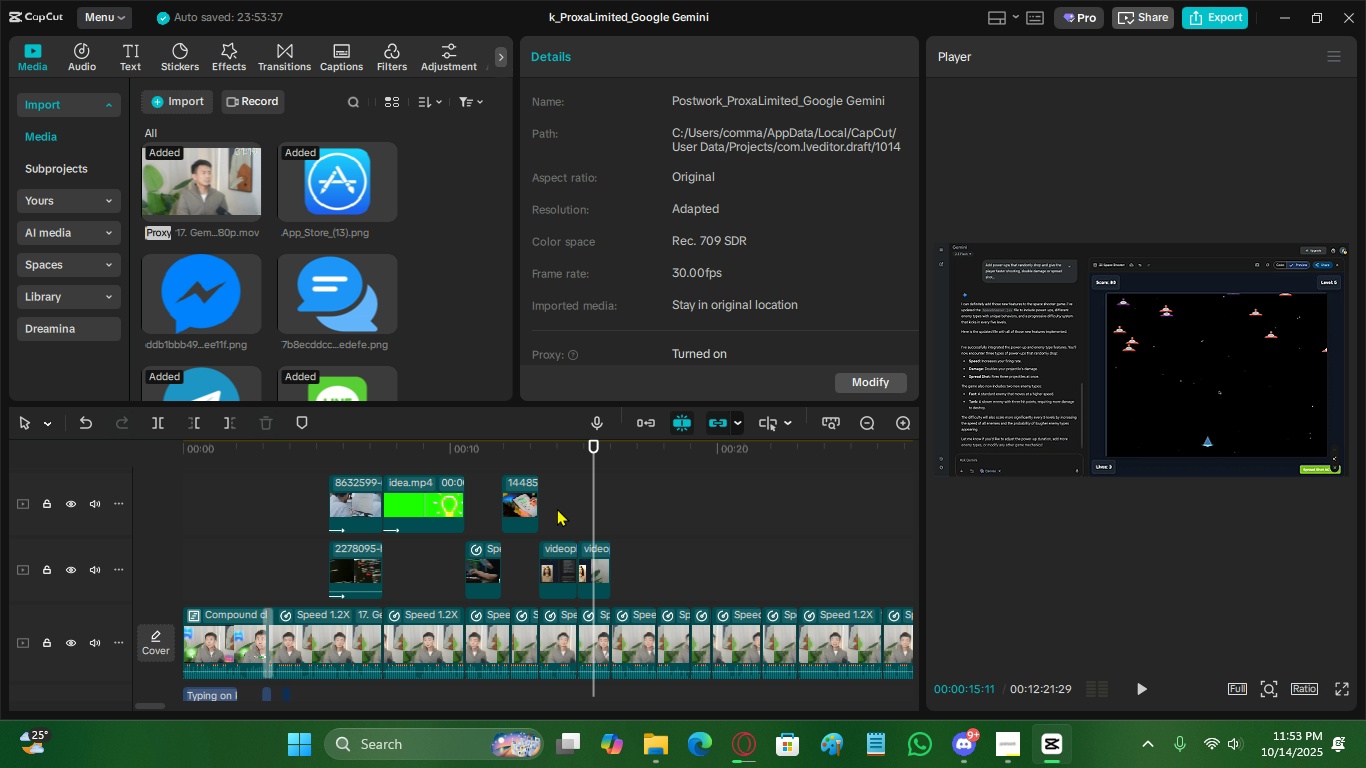 
left_click([557, 508])
 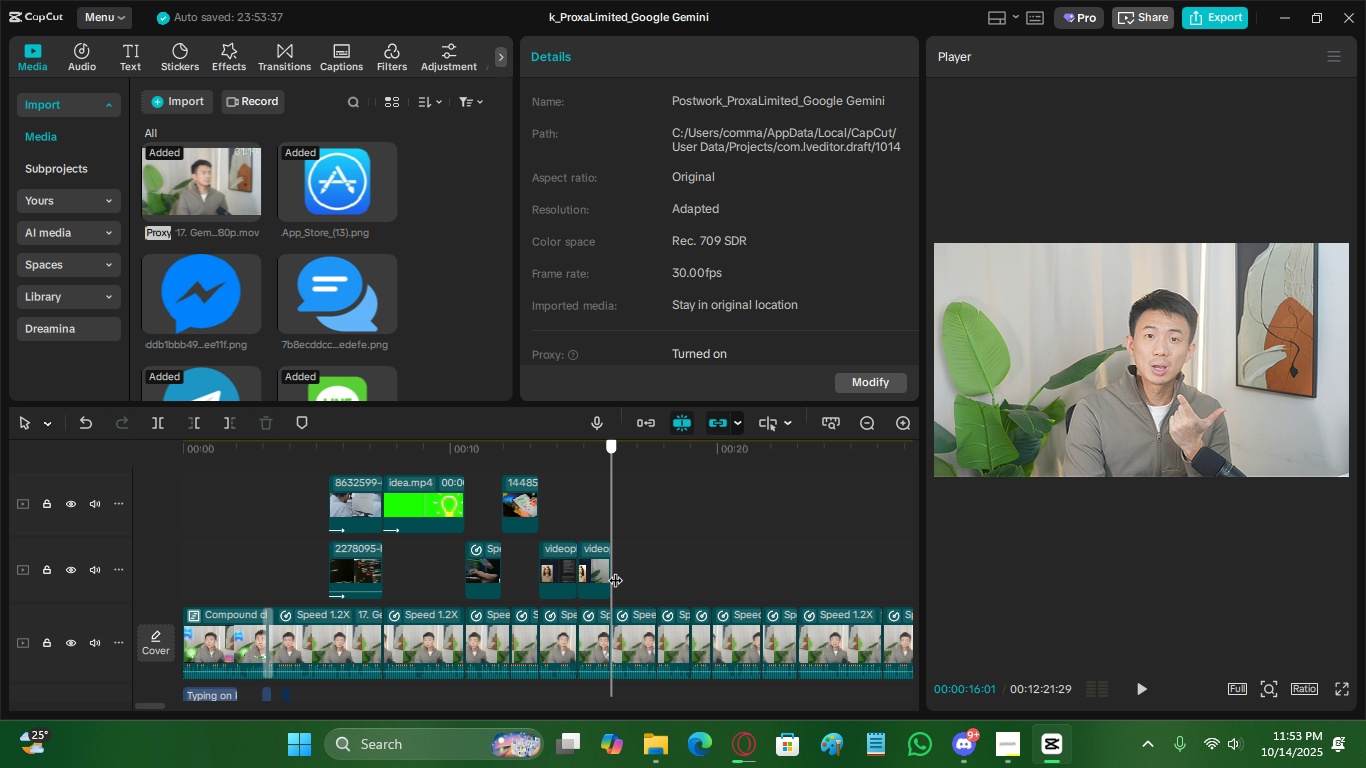 
wait(22.0)
 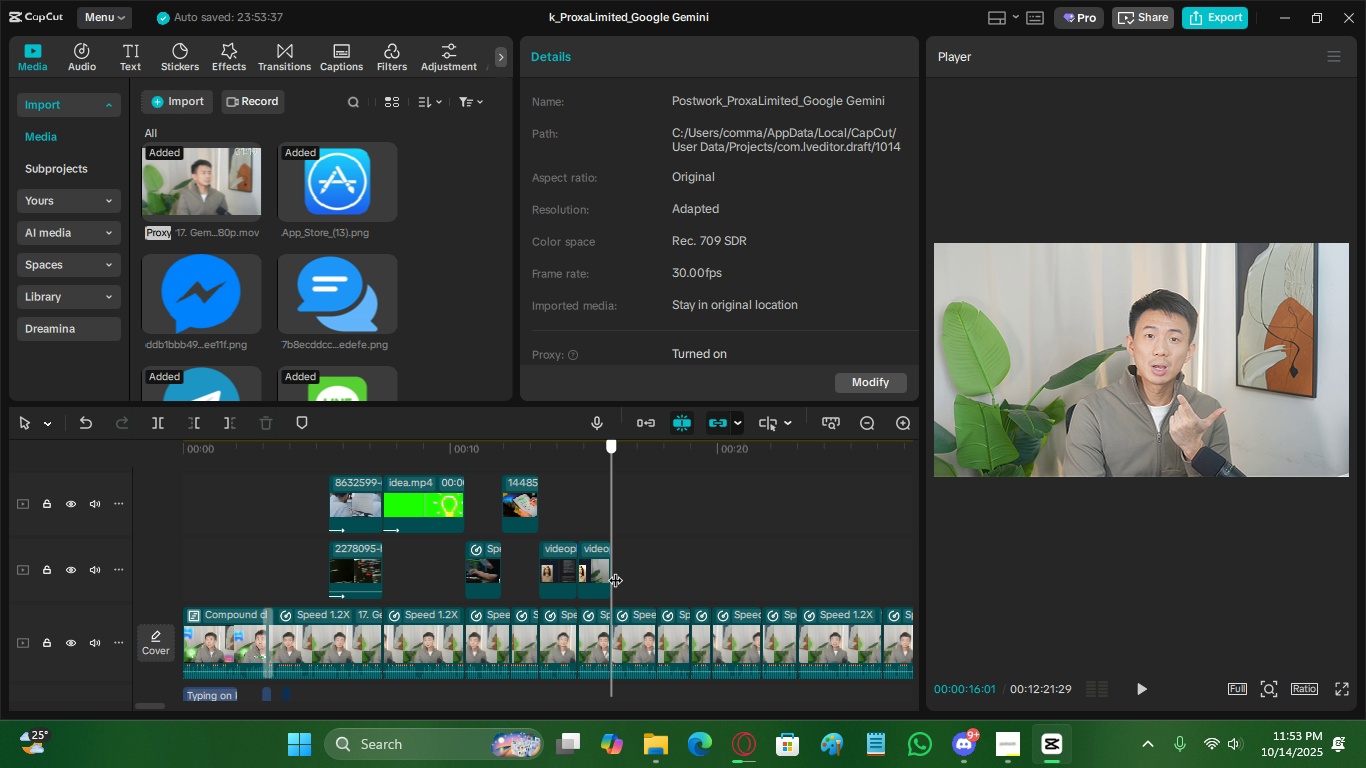 
key(Space)
 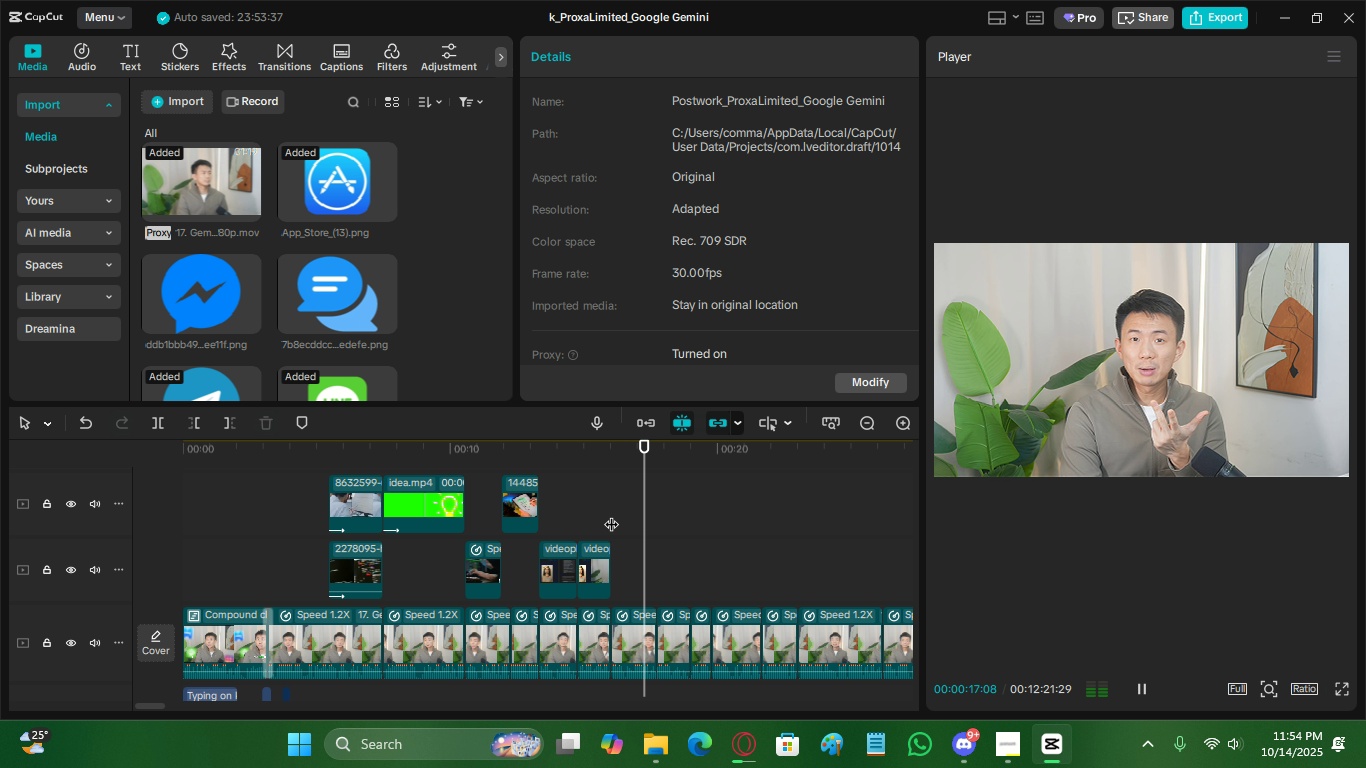 
key(Space)
 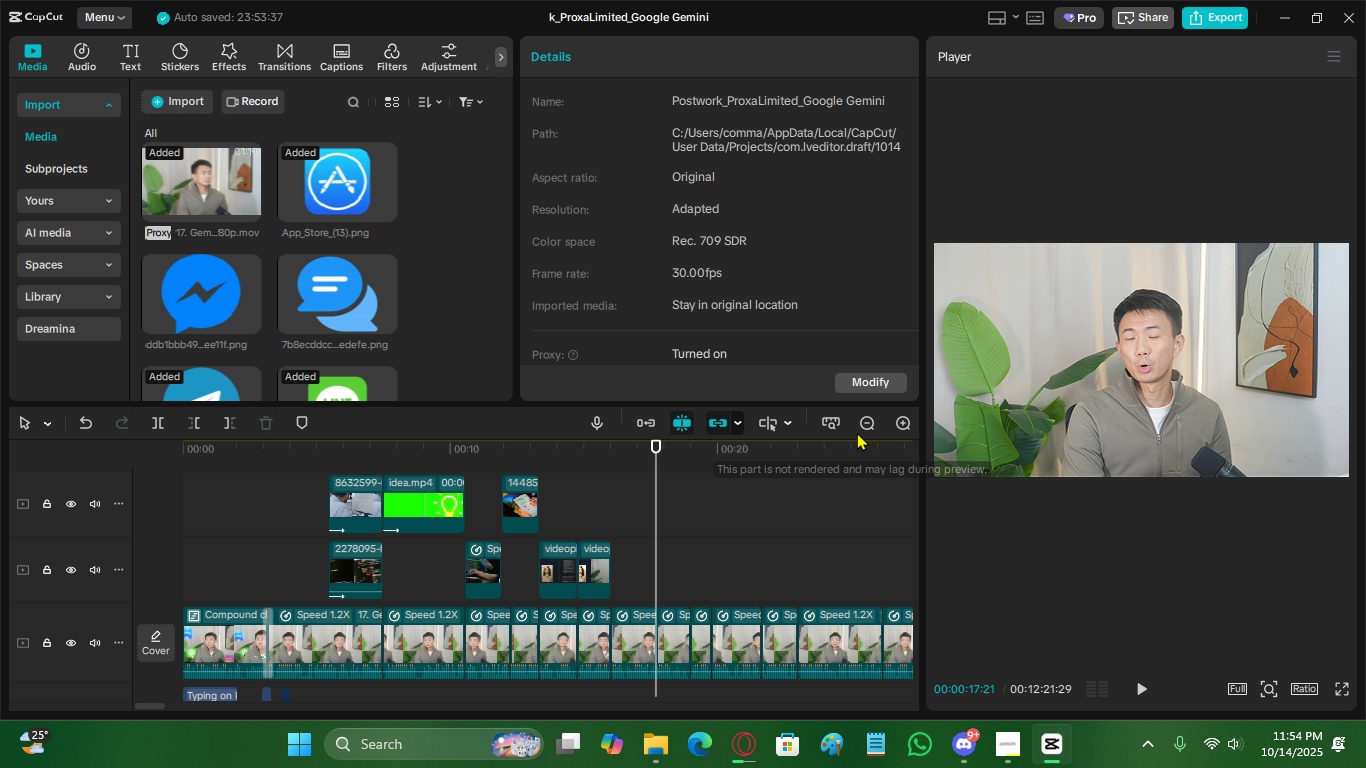 
double_click([859, 431])
 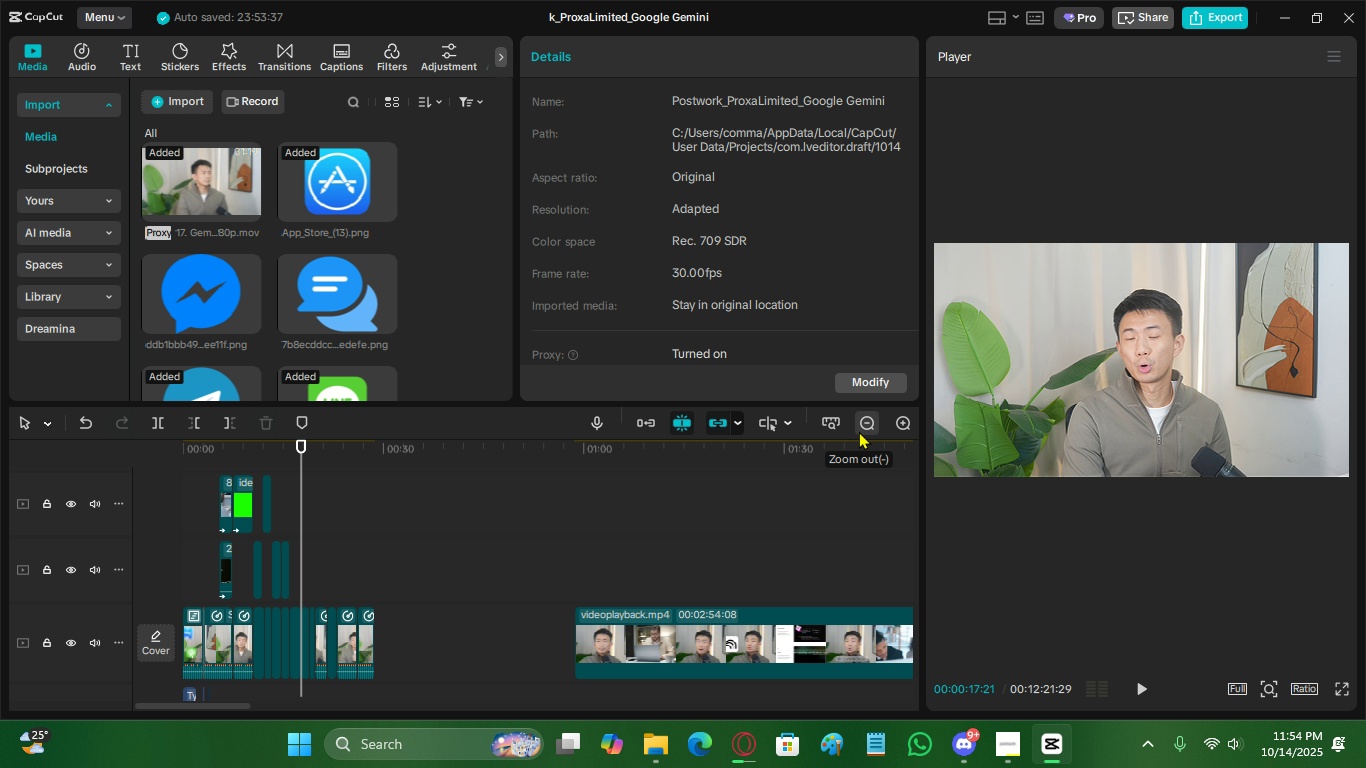 
triple_click([859, 431])
 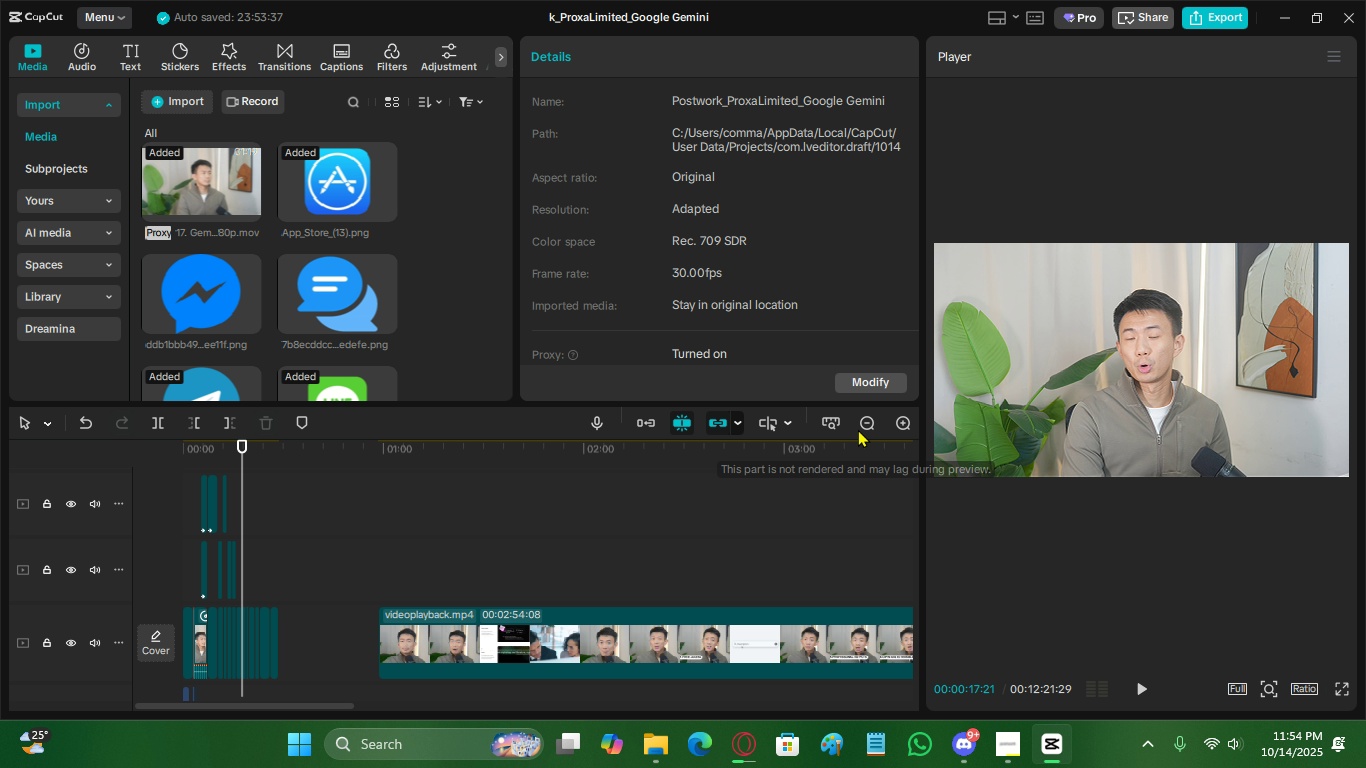 
double_click([860, 428])
 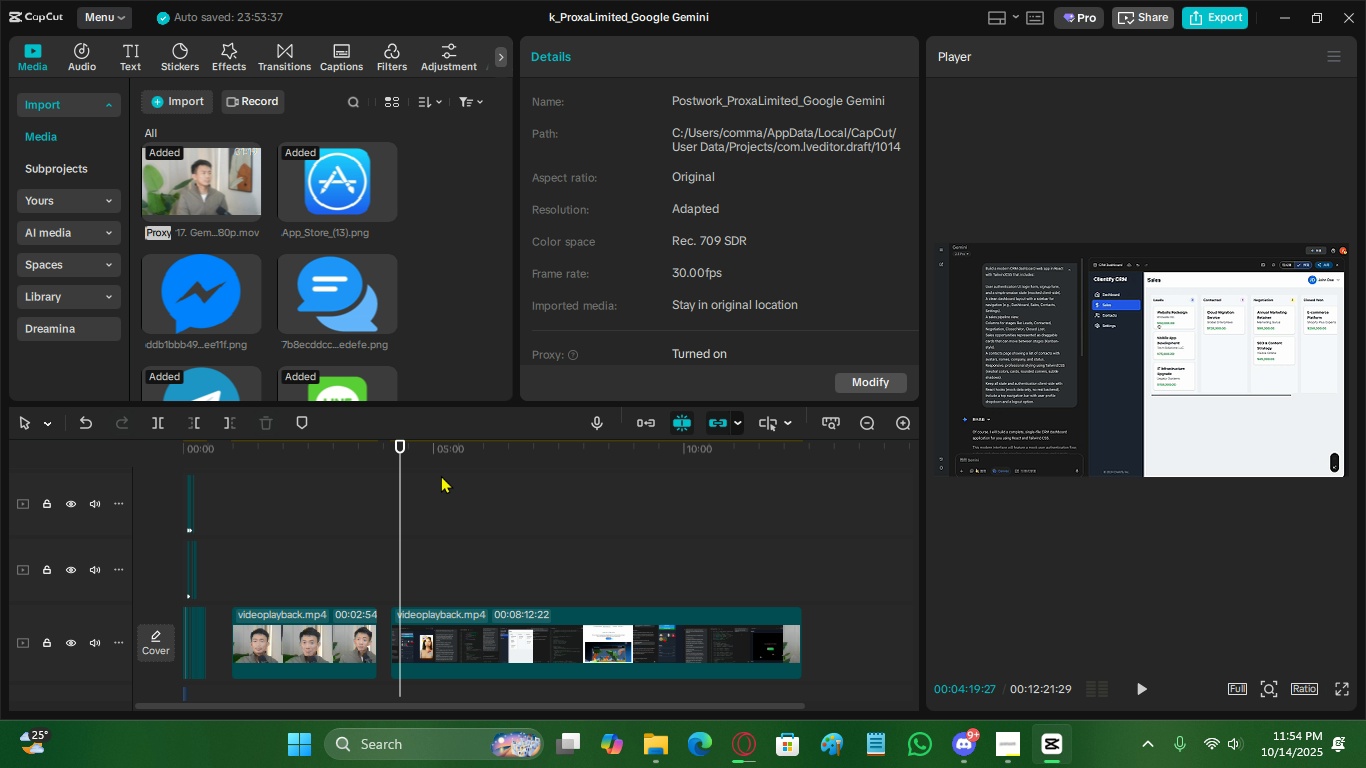 
double_click([894, 425])
 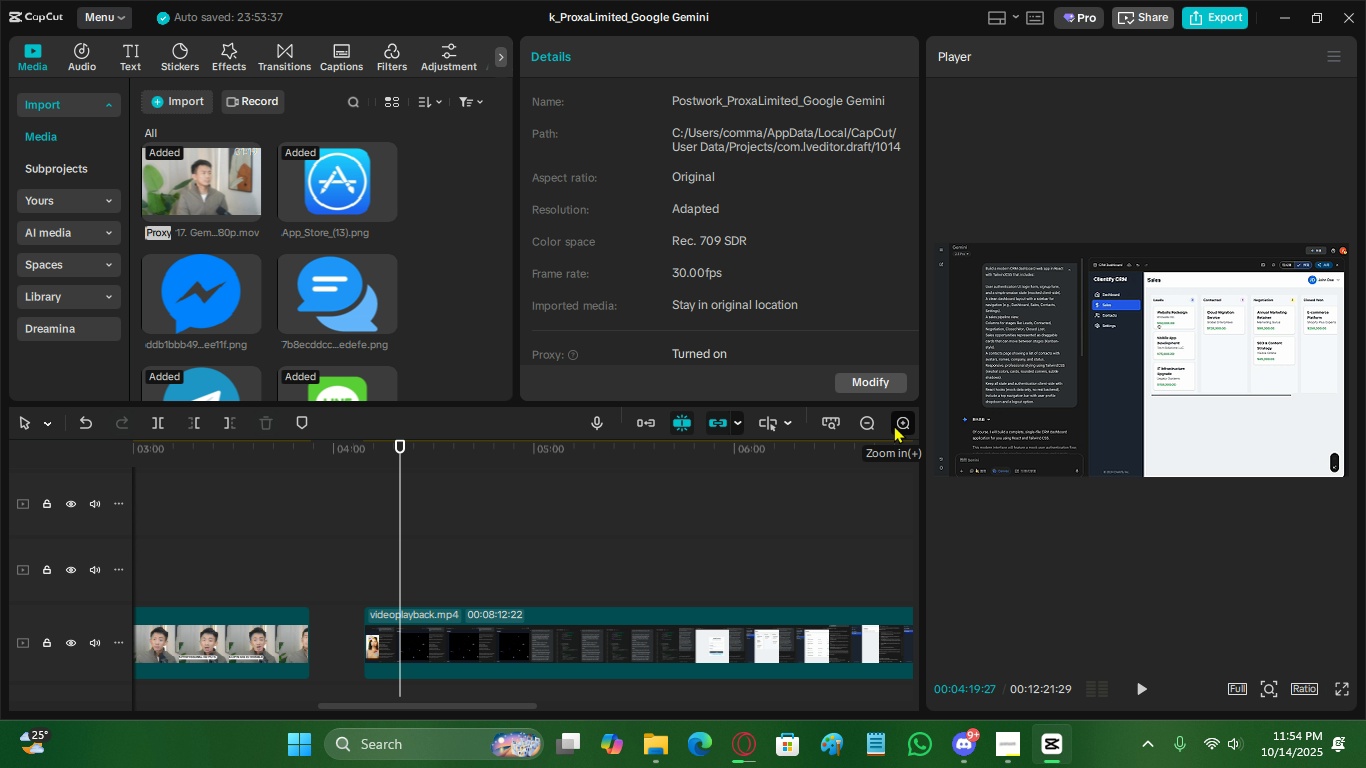 
triple_click([894, 425])
 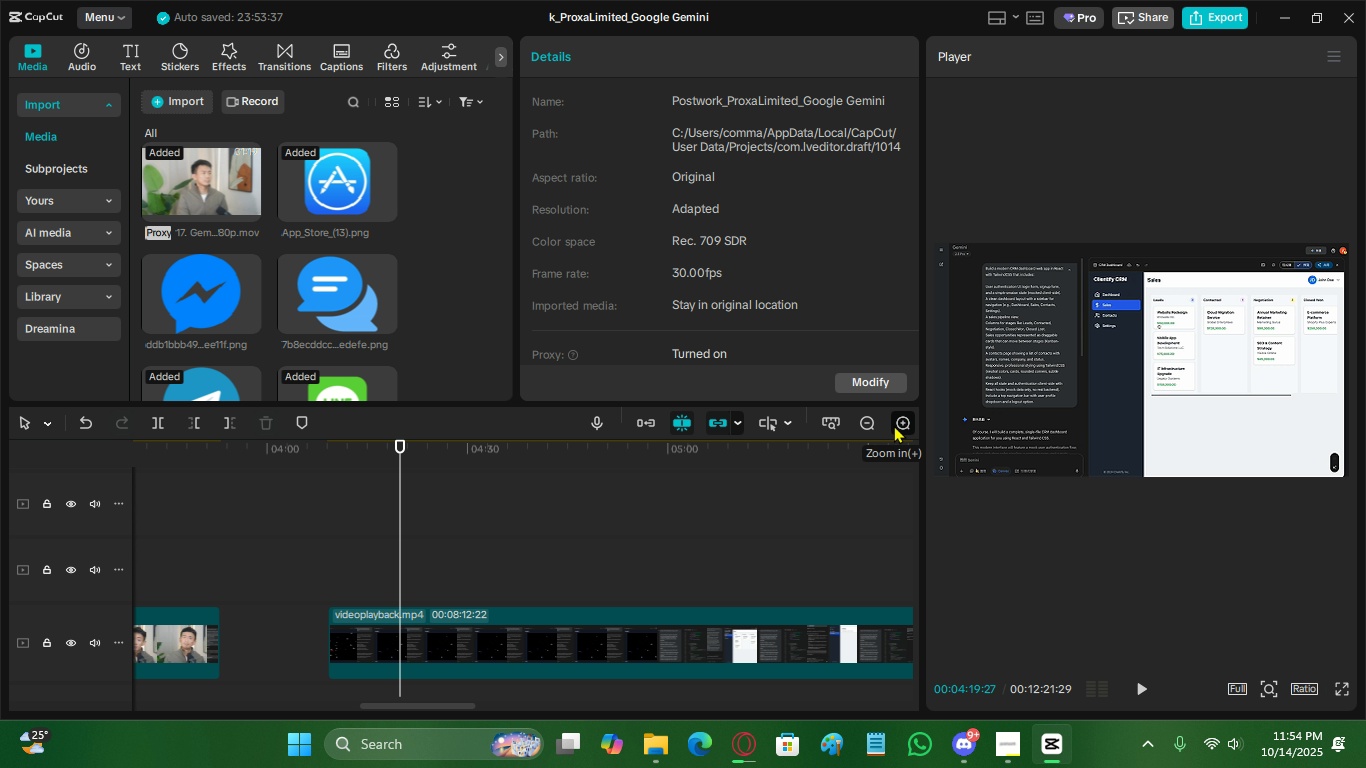 
triple_click([894, 425])
 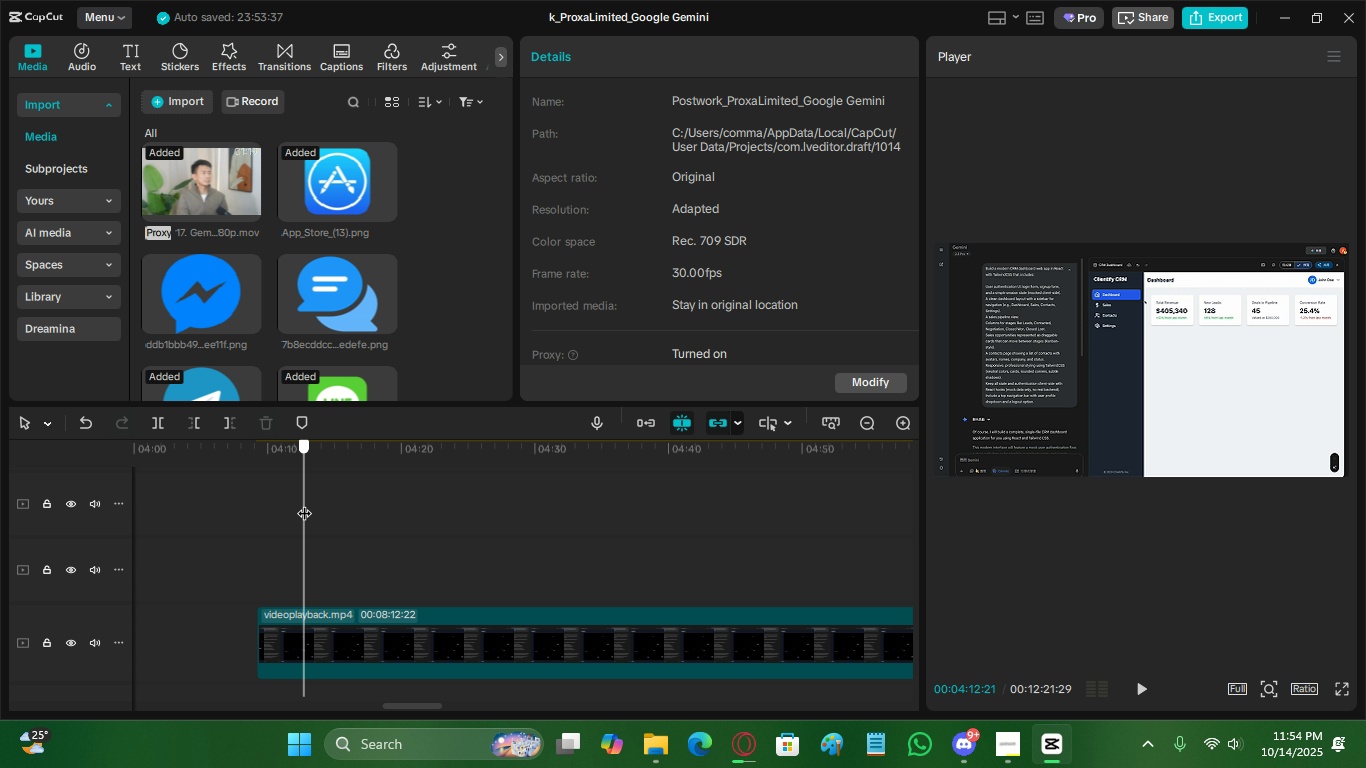 
key(Space)
 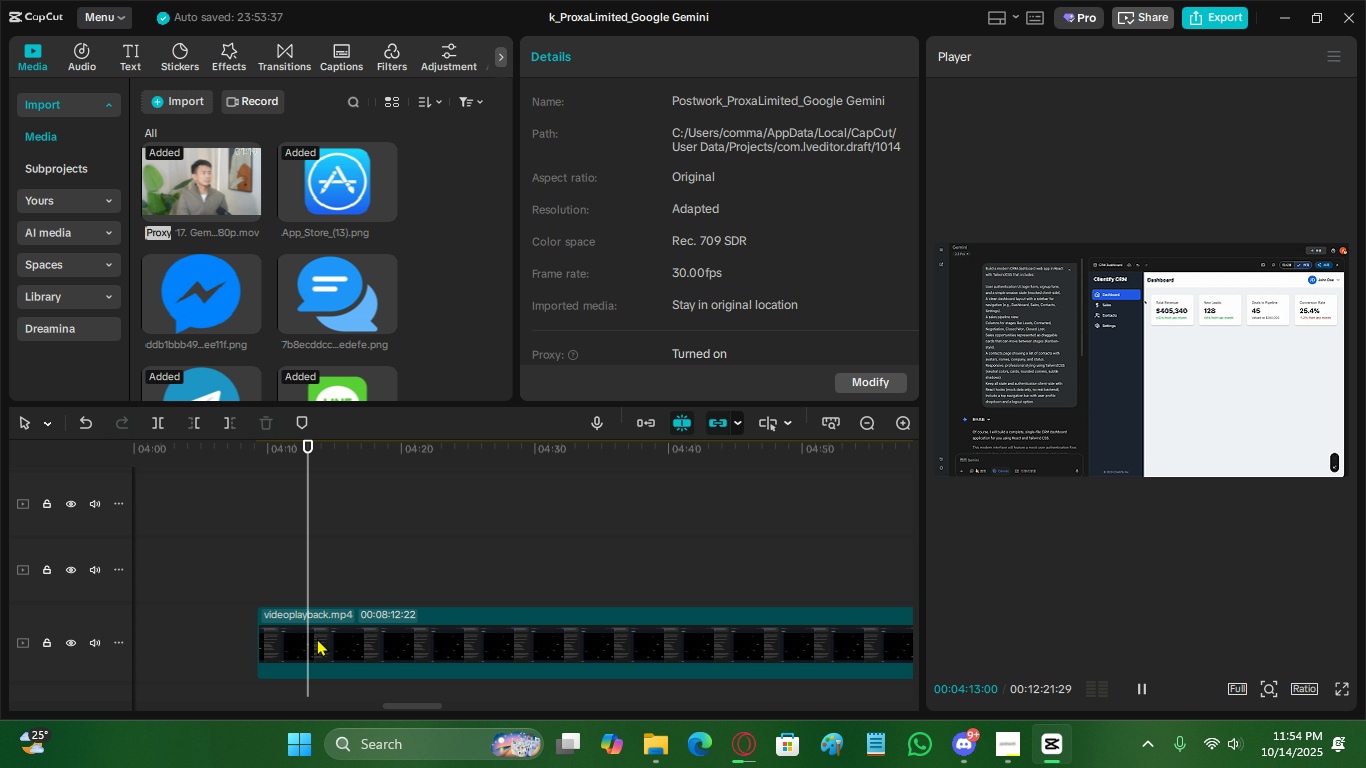 
key(Space)
 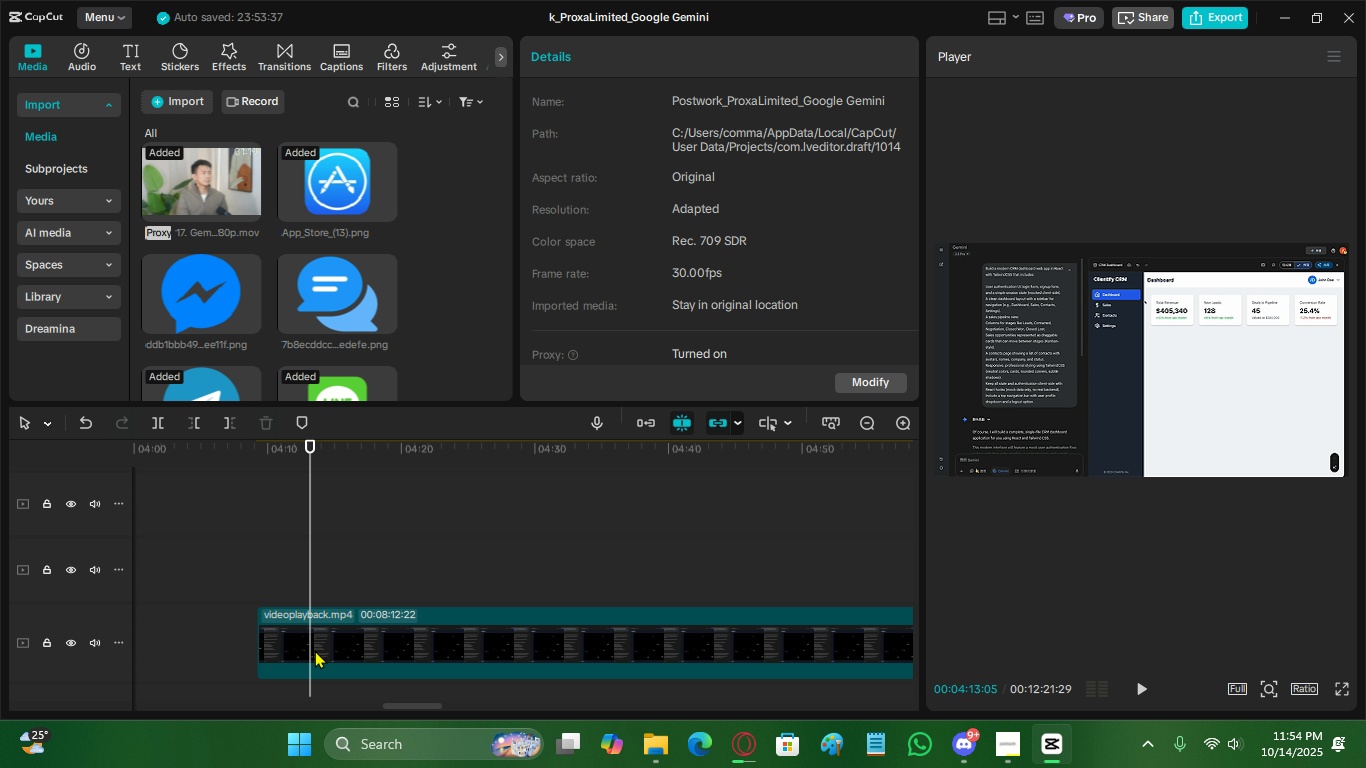 
key(C)
 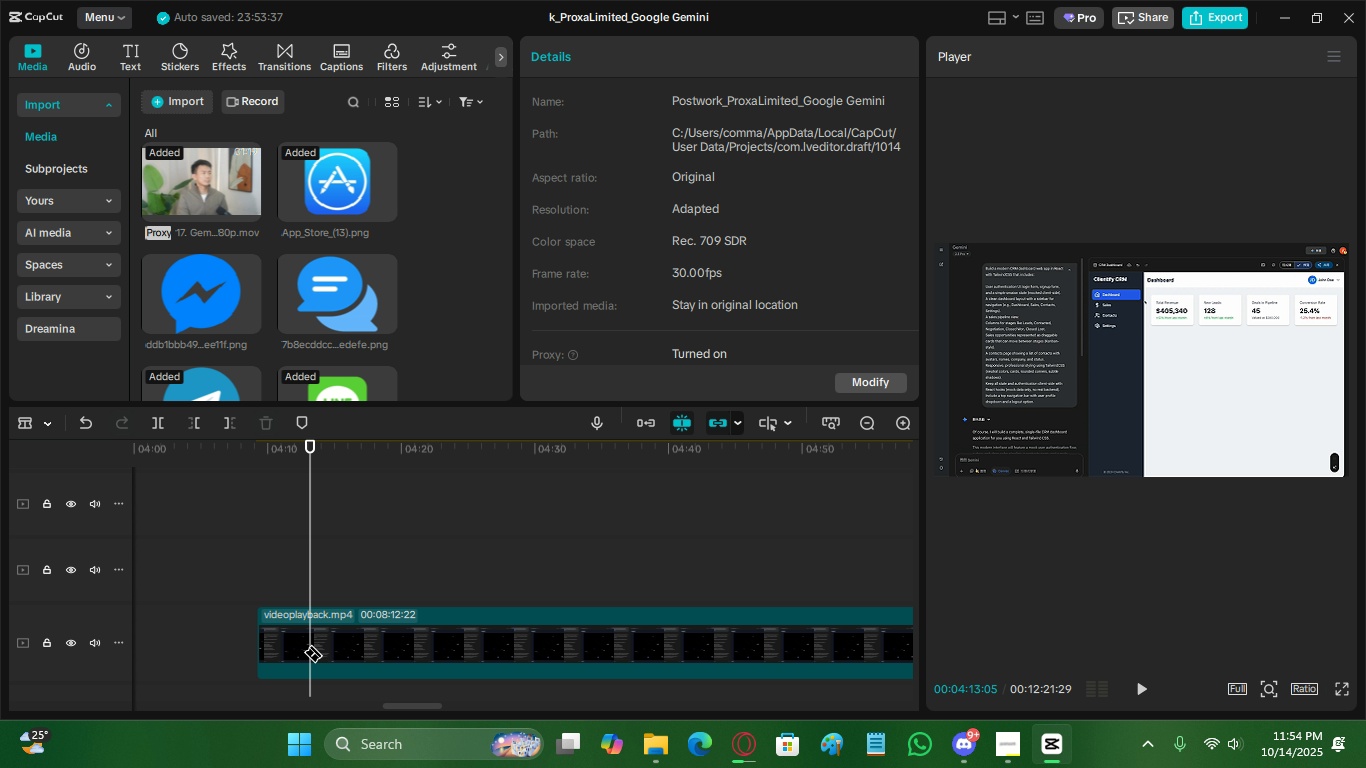 
left_click([313, 644])
 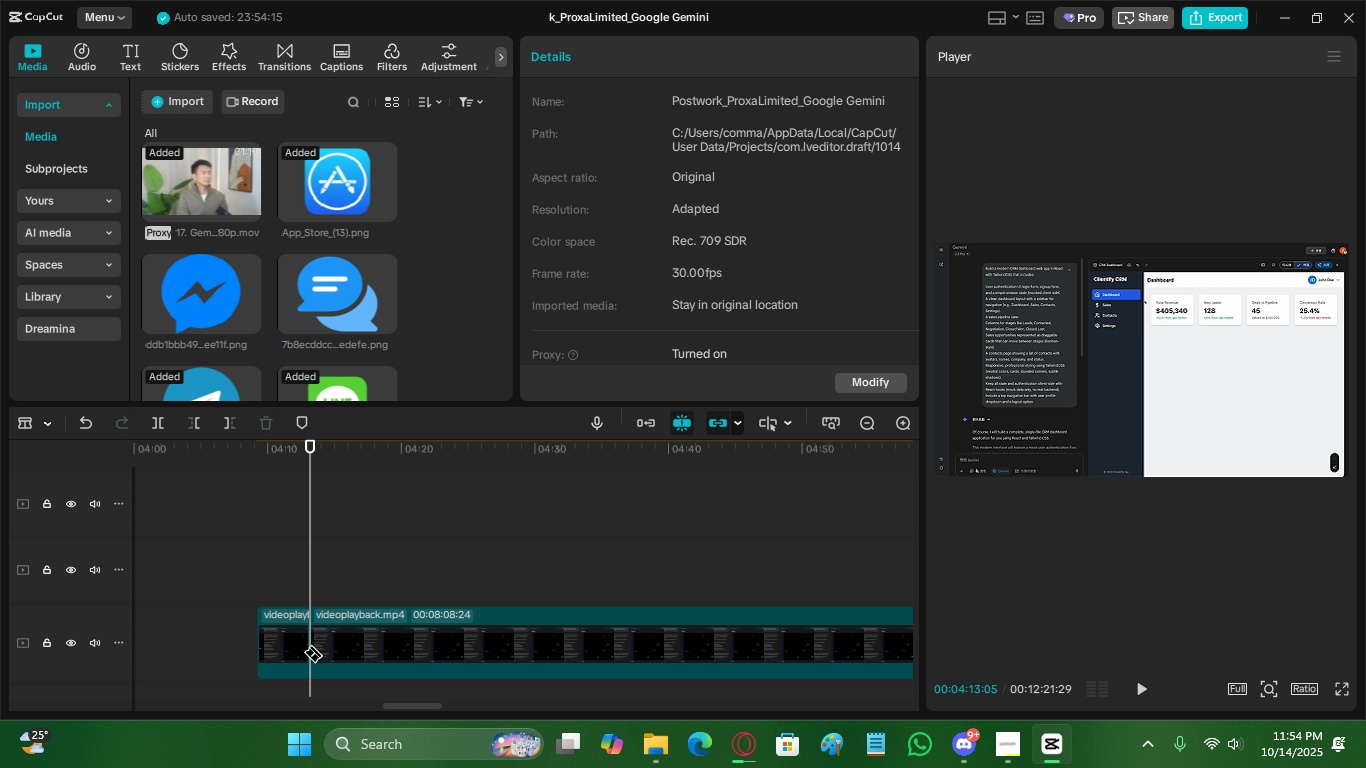 
key(Space)
 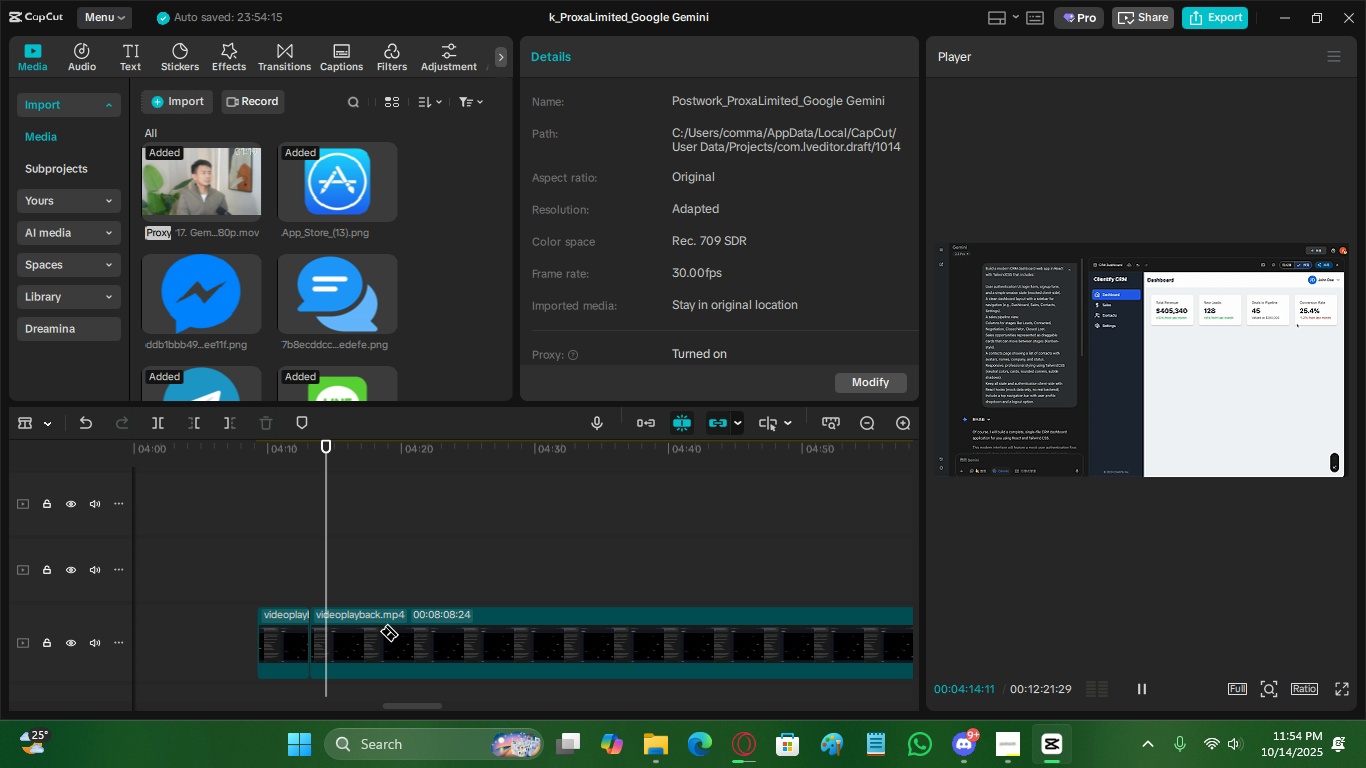 
key(Control+Z)
 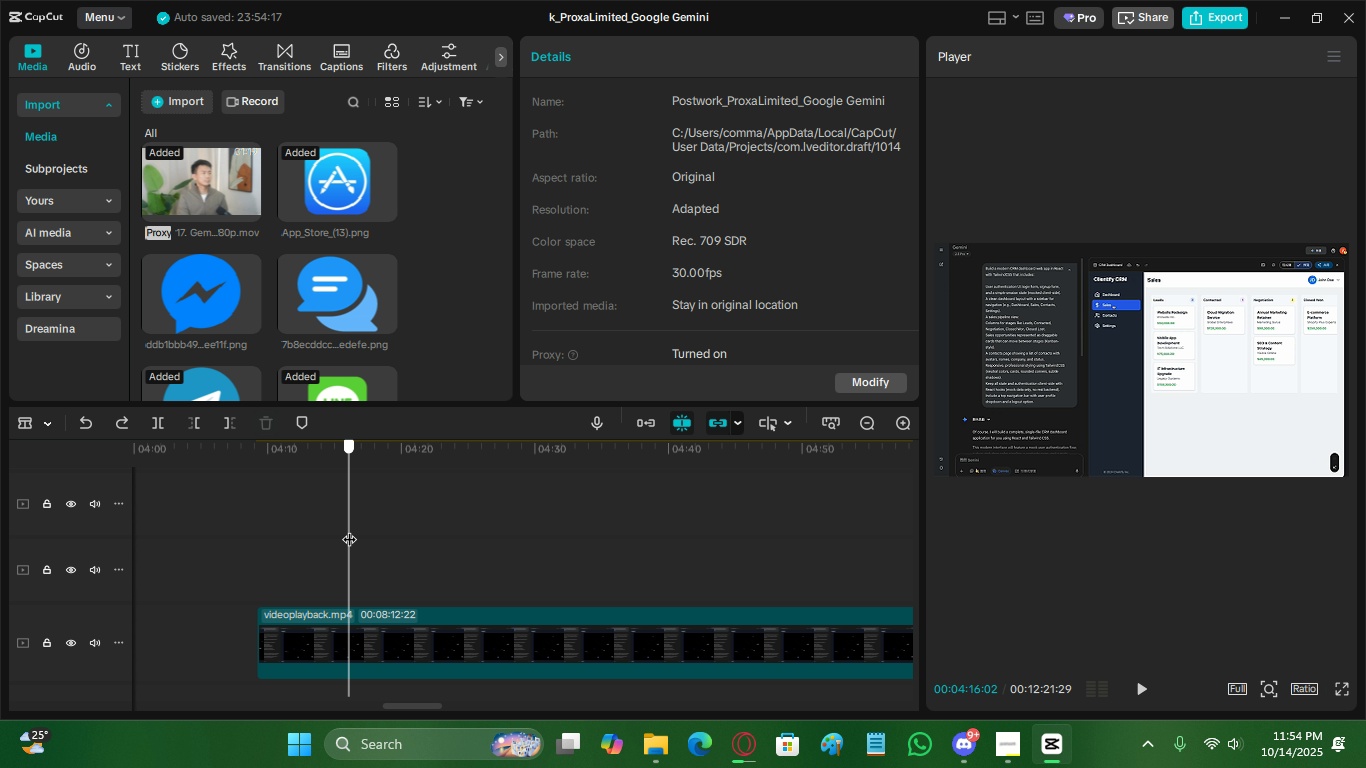 
left_click([347, 631])
 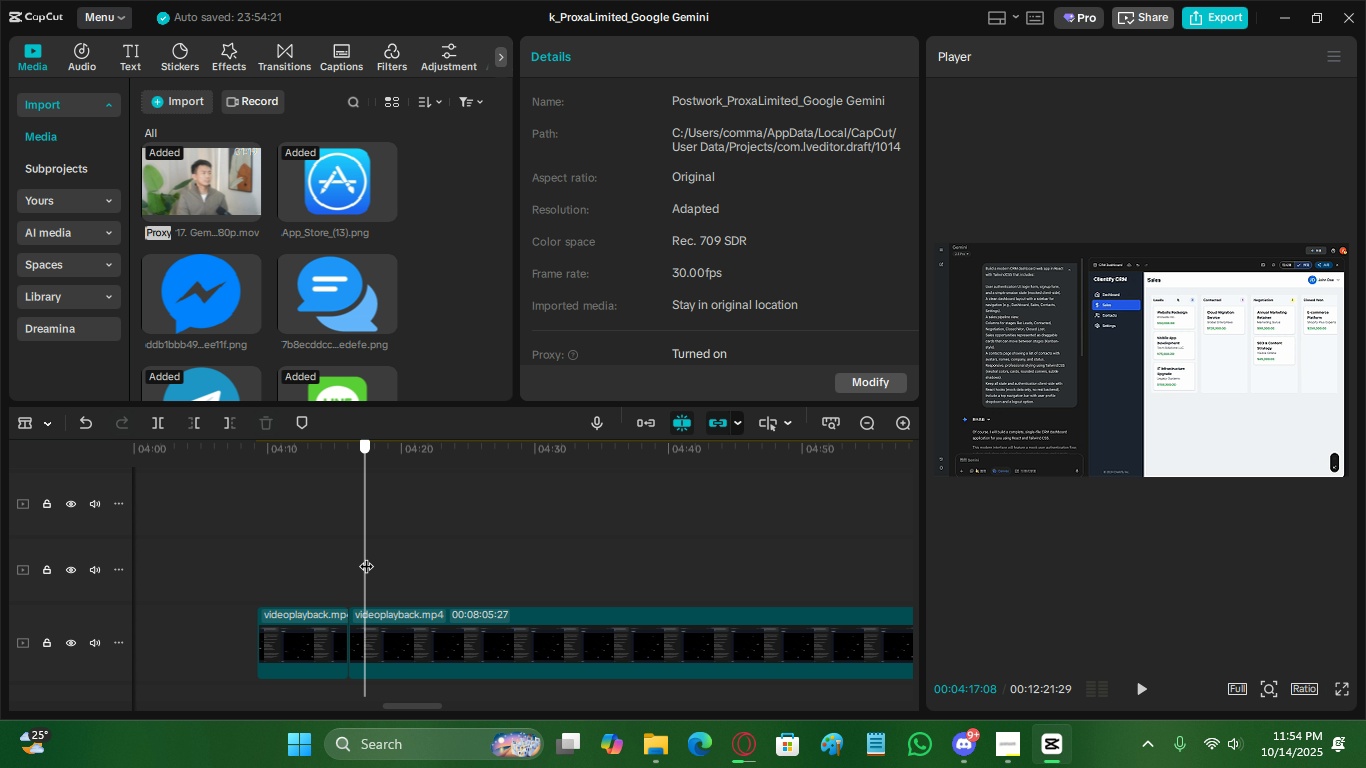 
wait(5.91)
 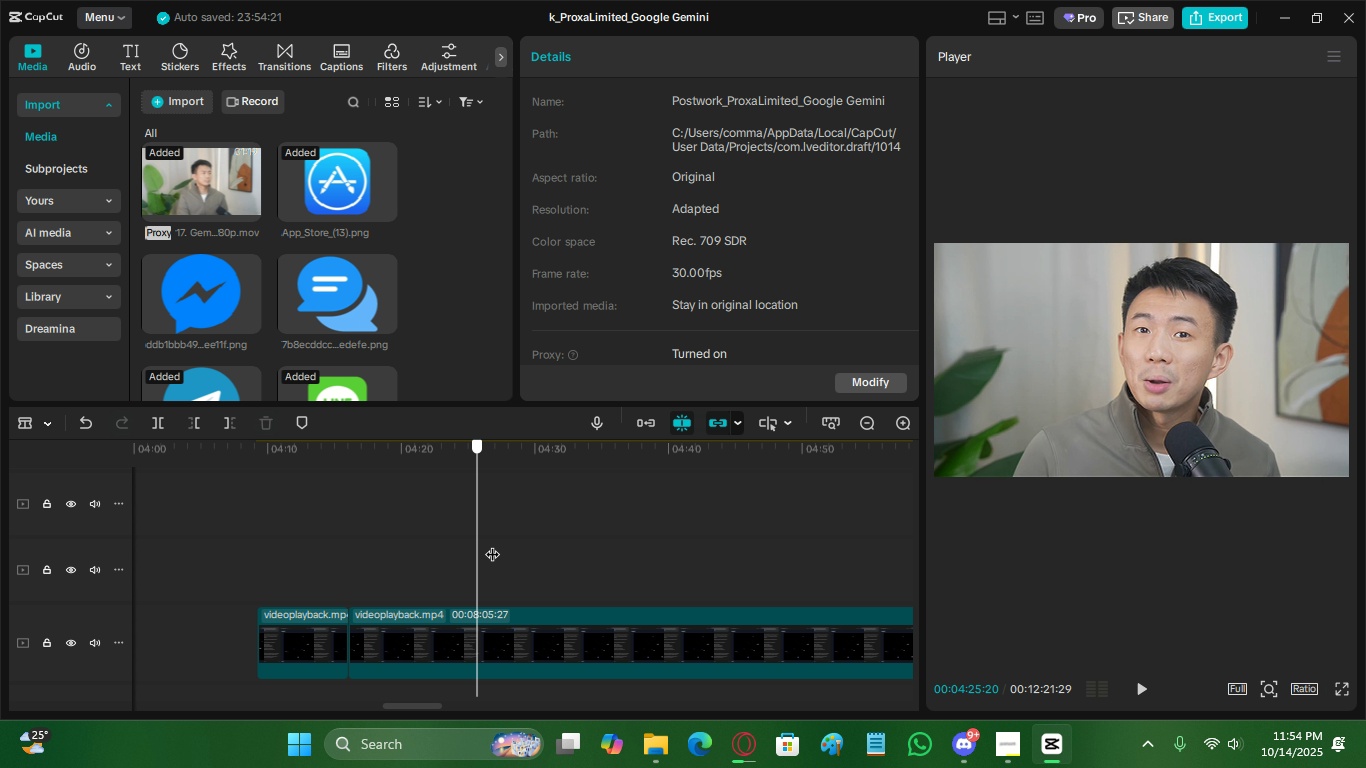 
left_click([364, 624])
 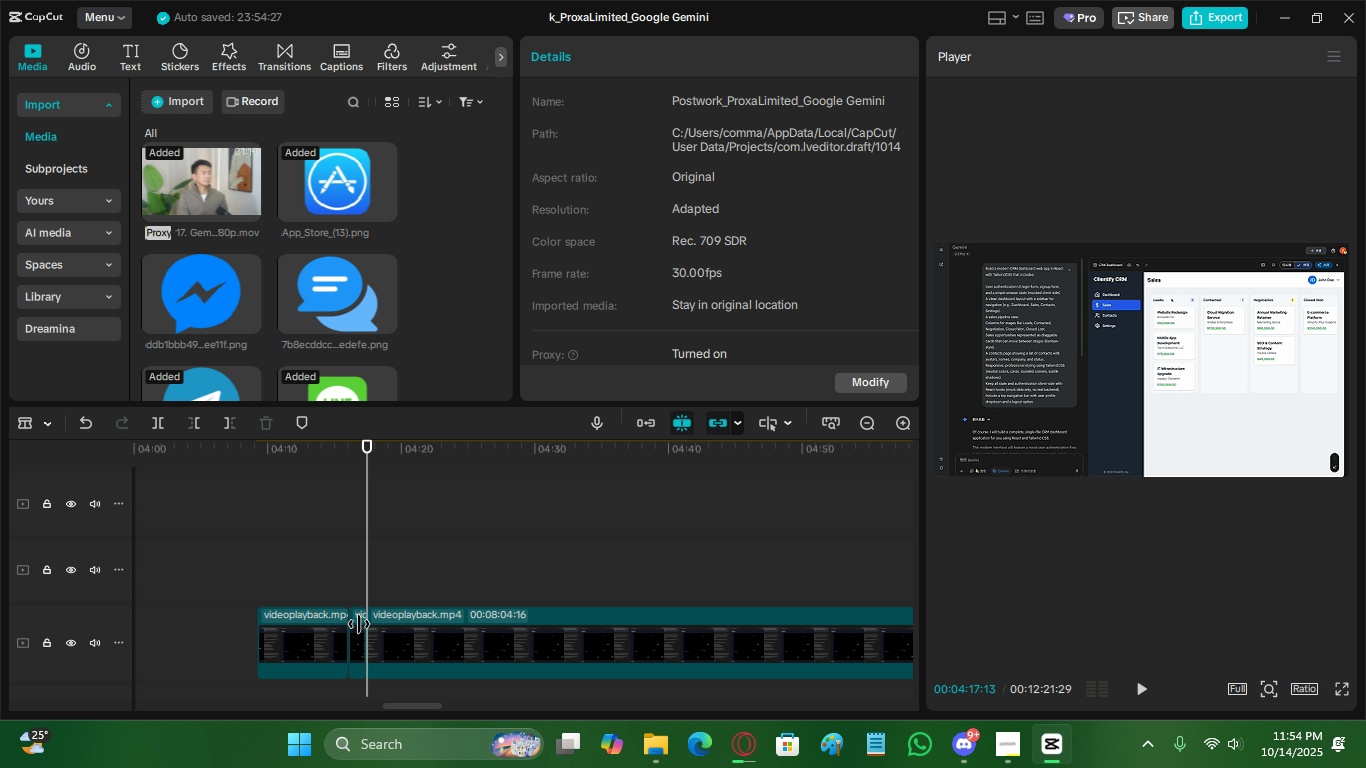 
key(V)
 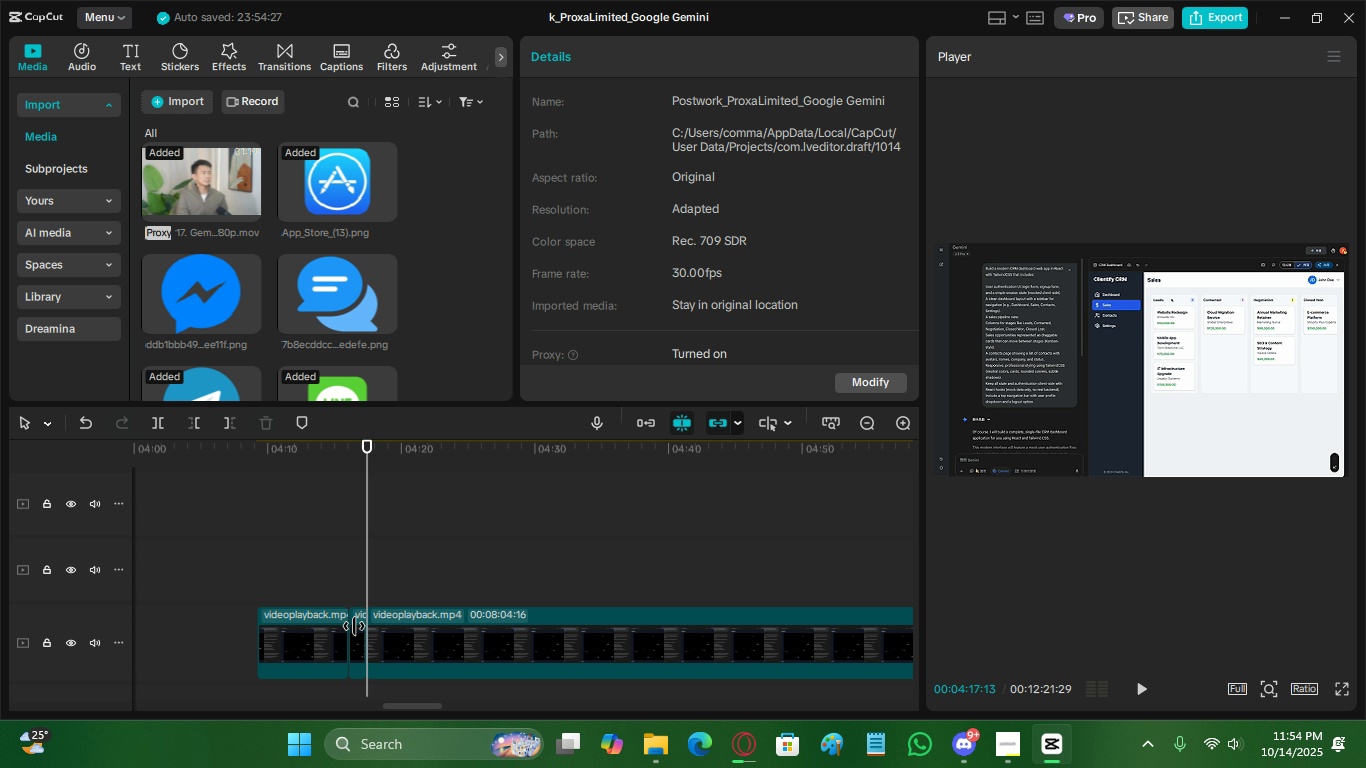 
double_click([354, 626])
 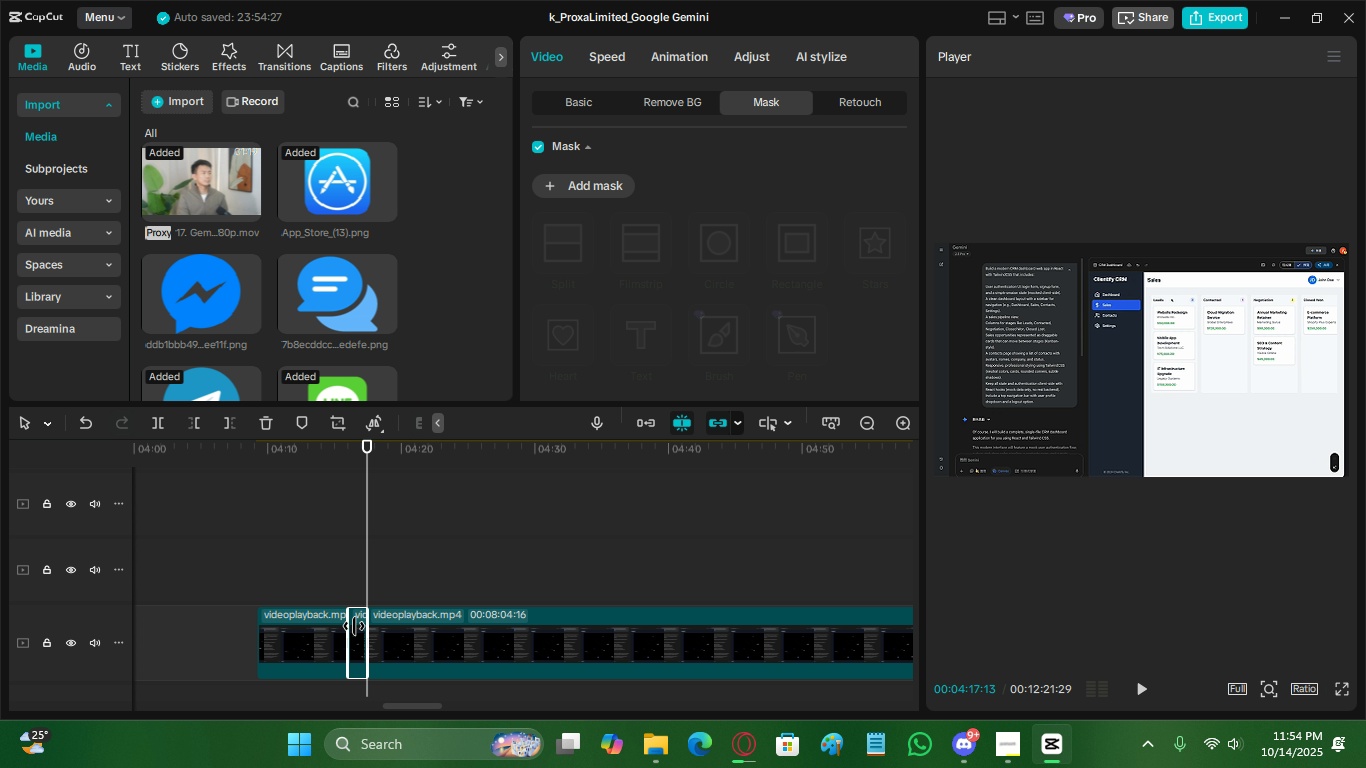 
key(Control+X)
 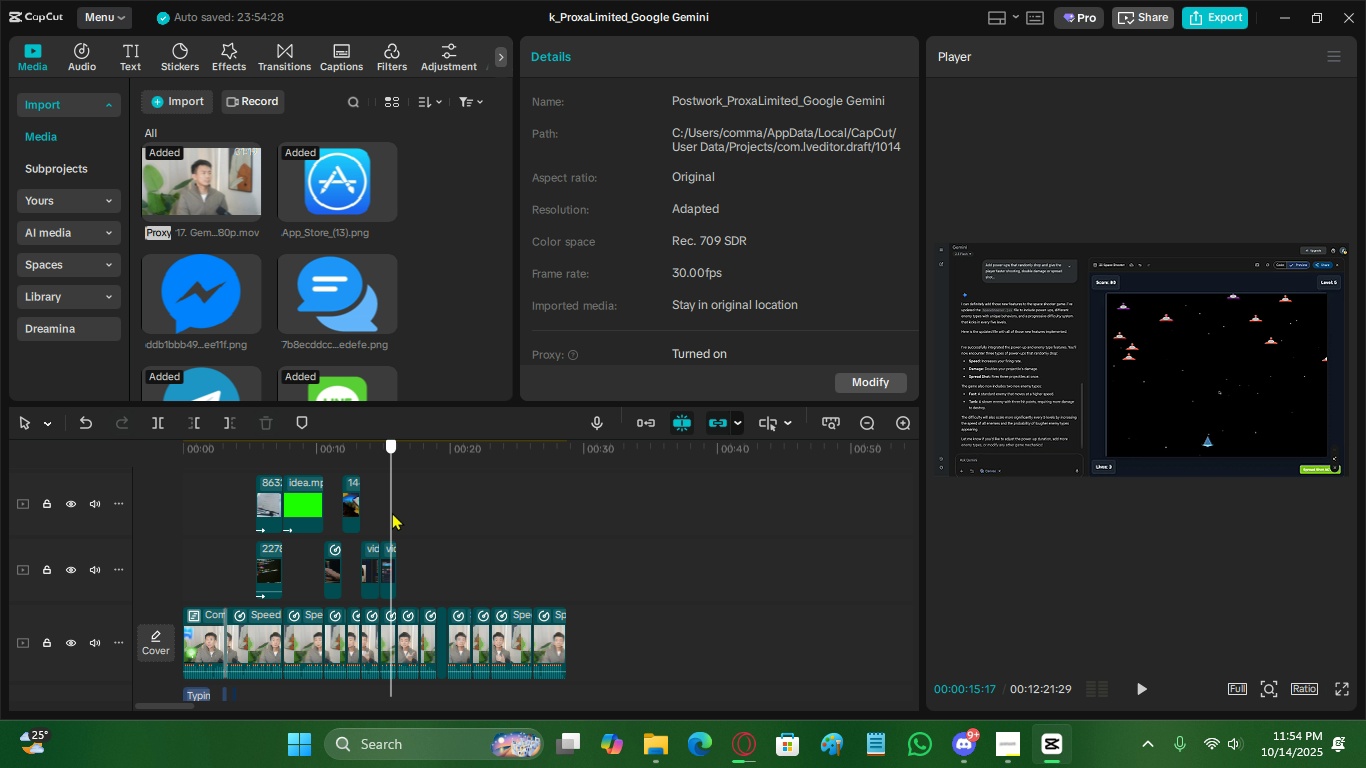 
key(Control+V)
 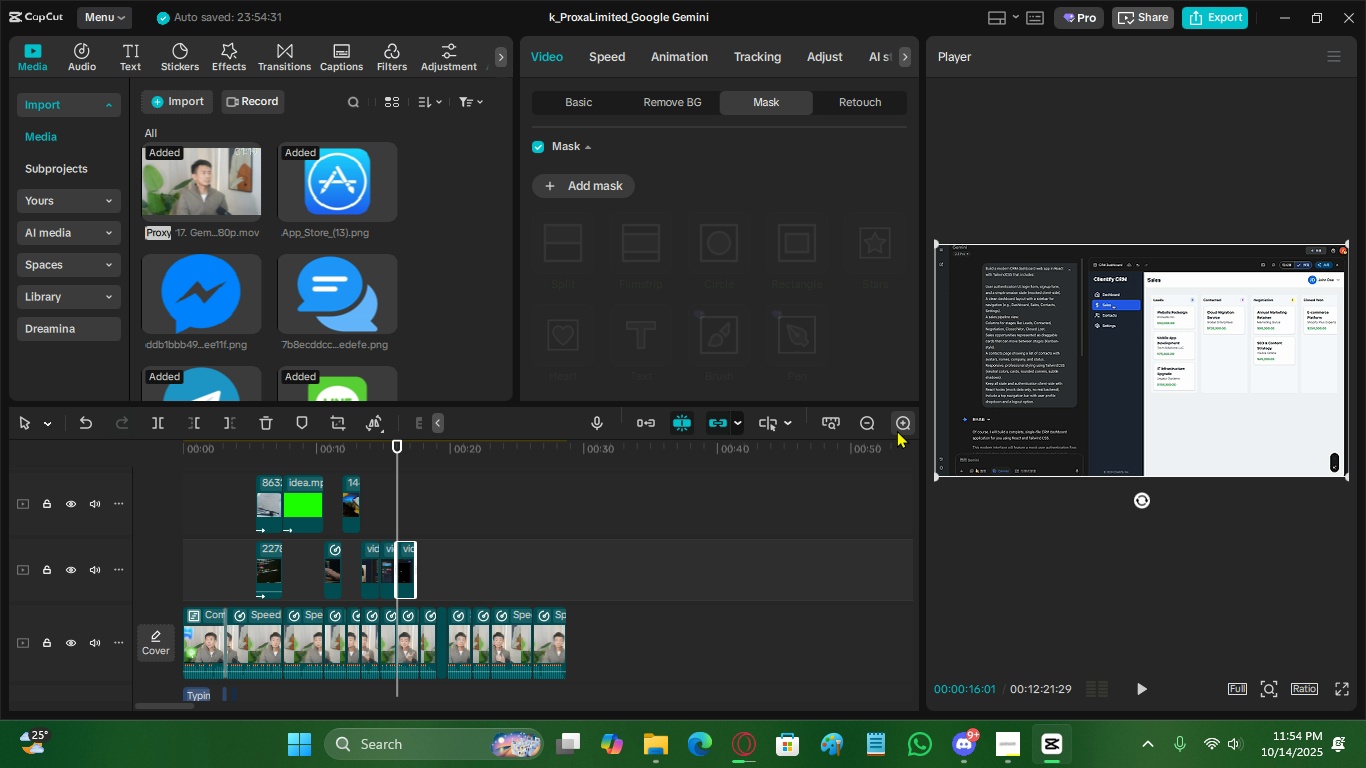 
double_click([897, 430])
 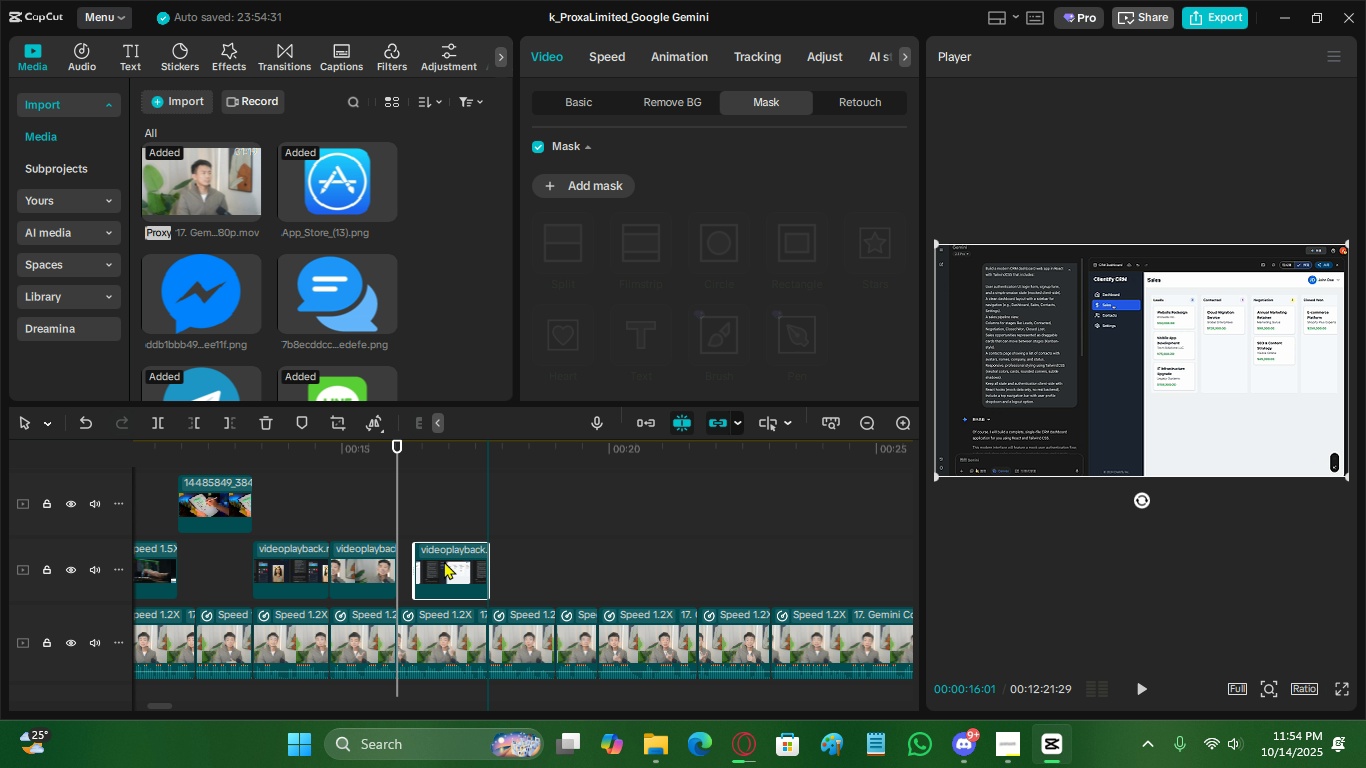 
left_click([375, 562])
 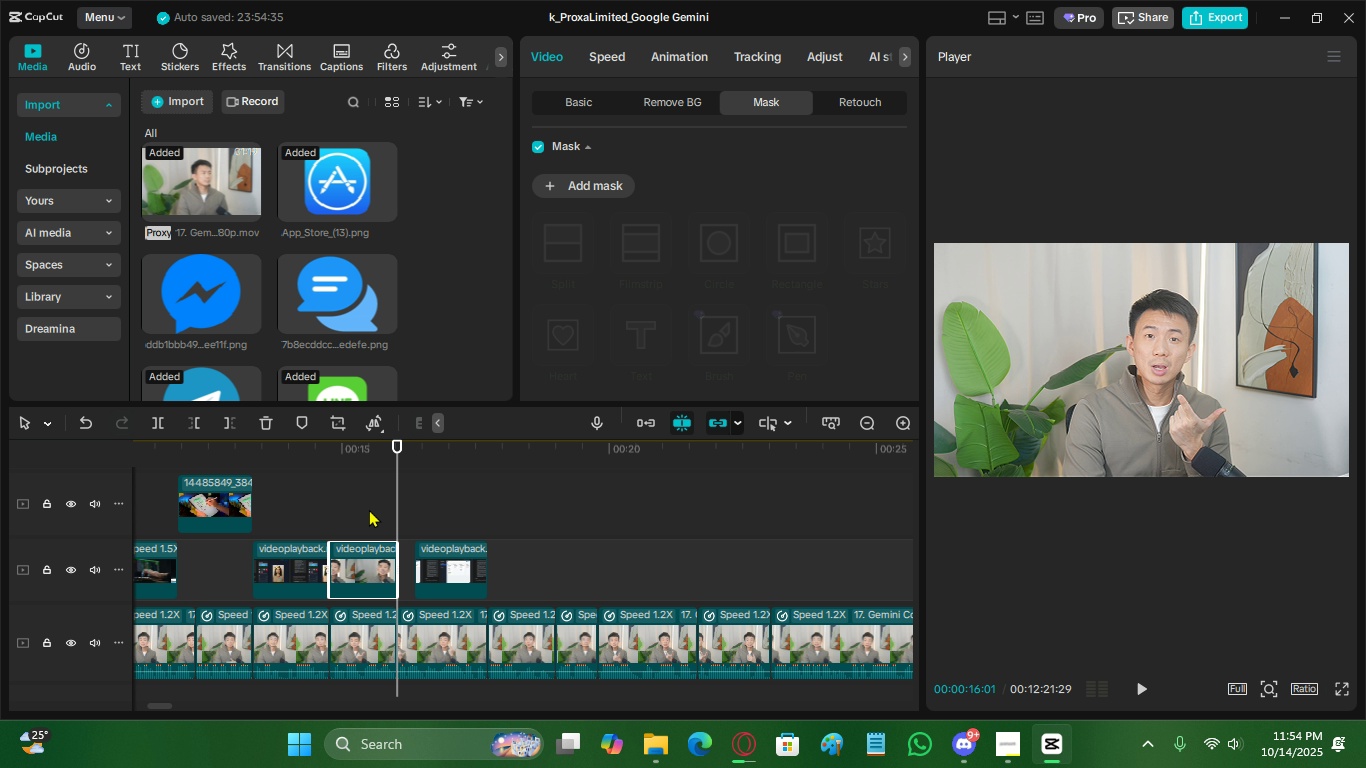 
left_click([369, 509])
 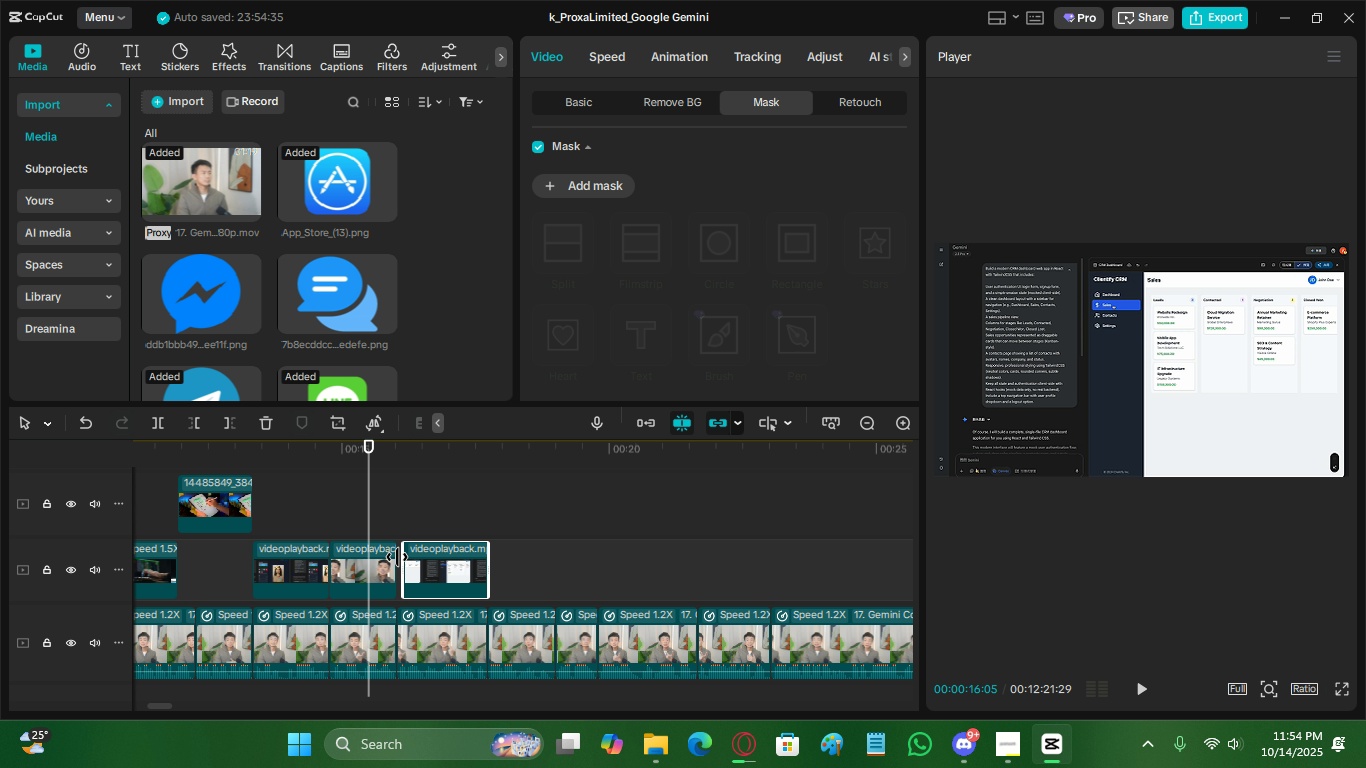 
left_click([362, 506])
 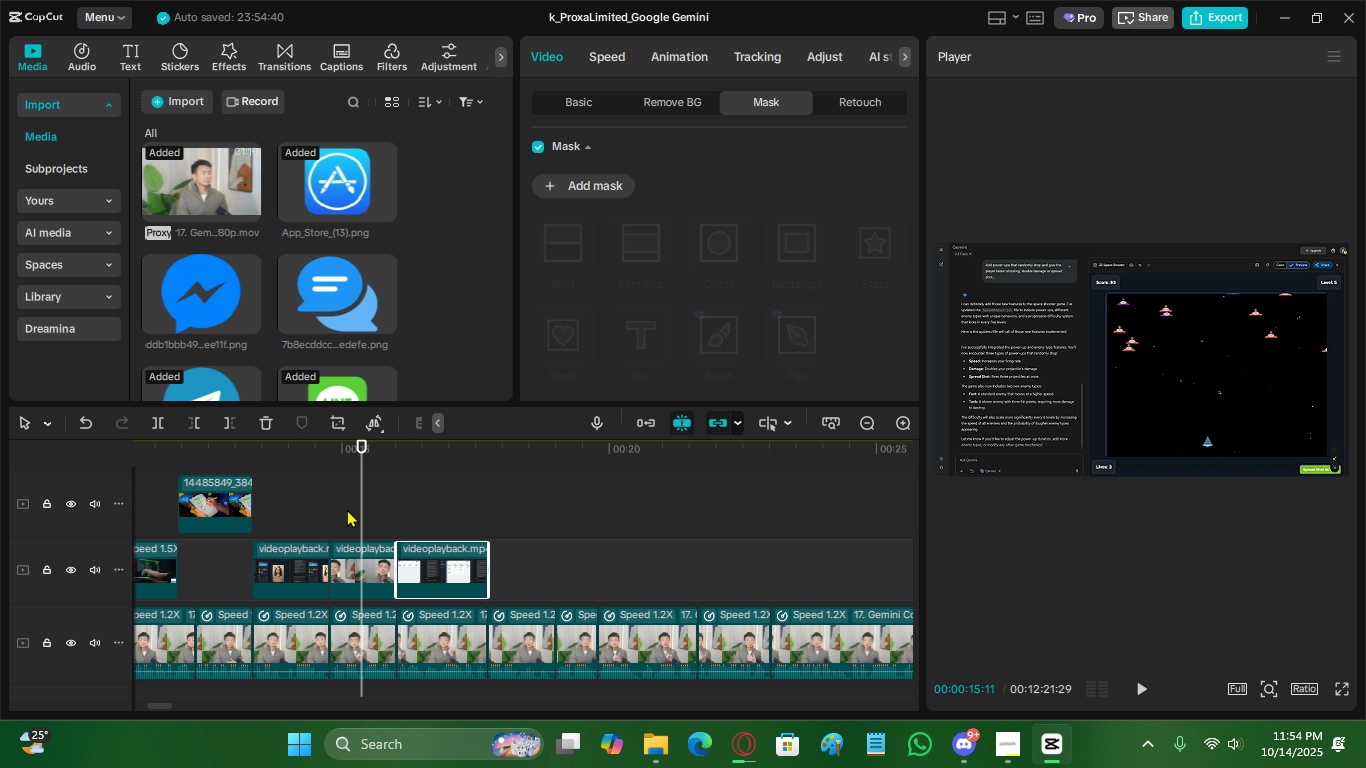 
left_click([347, 509])
 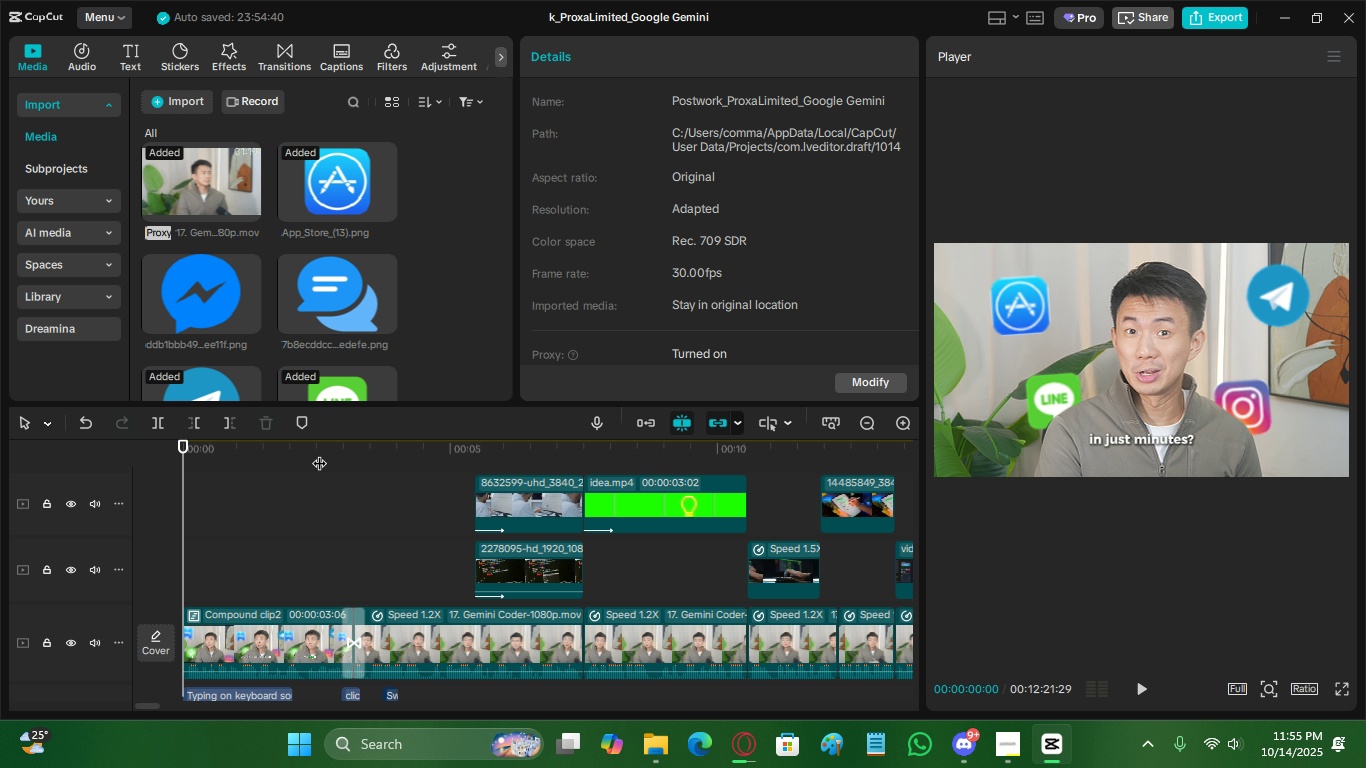 
wait(64.54)
 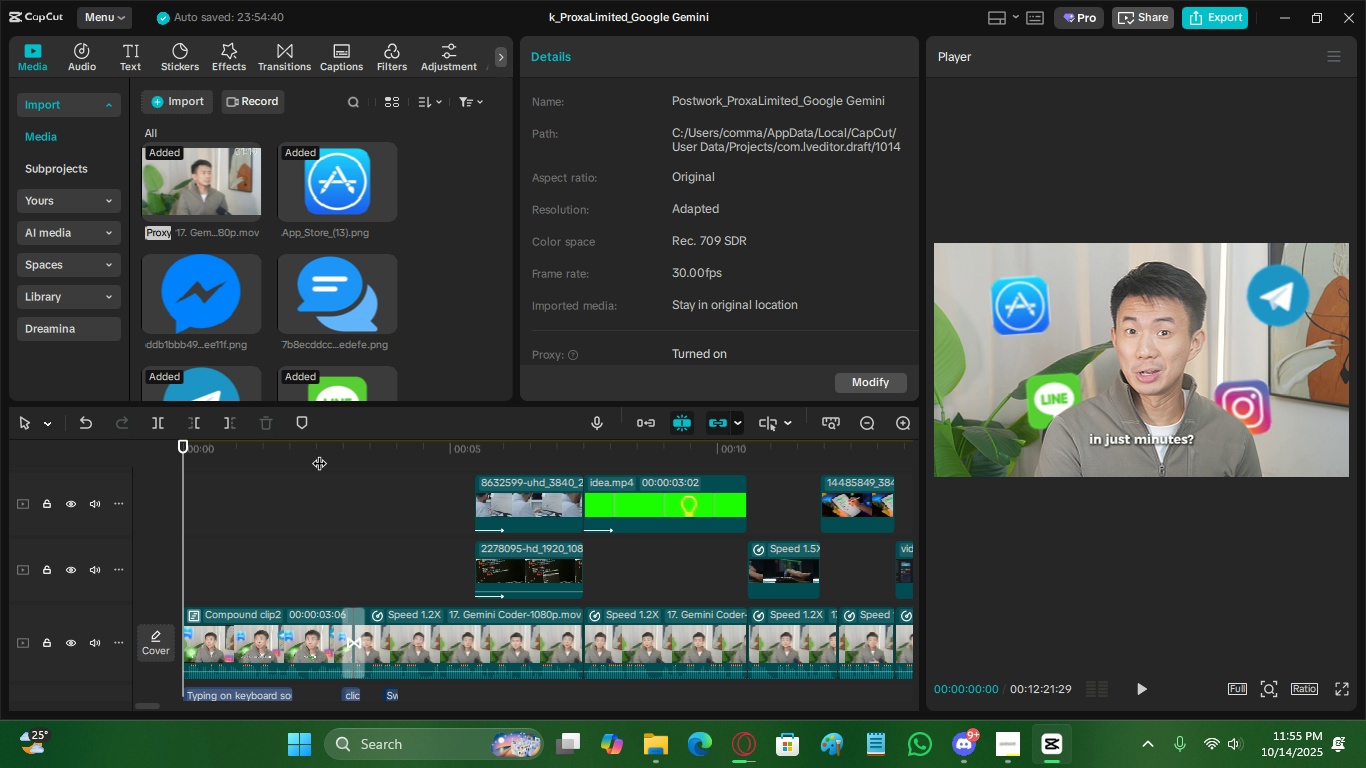 
mouse_move([282, 580])
 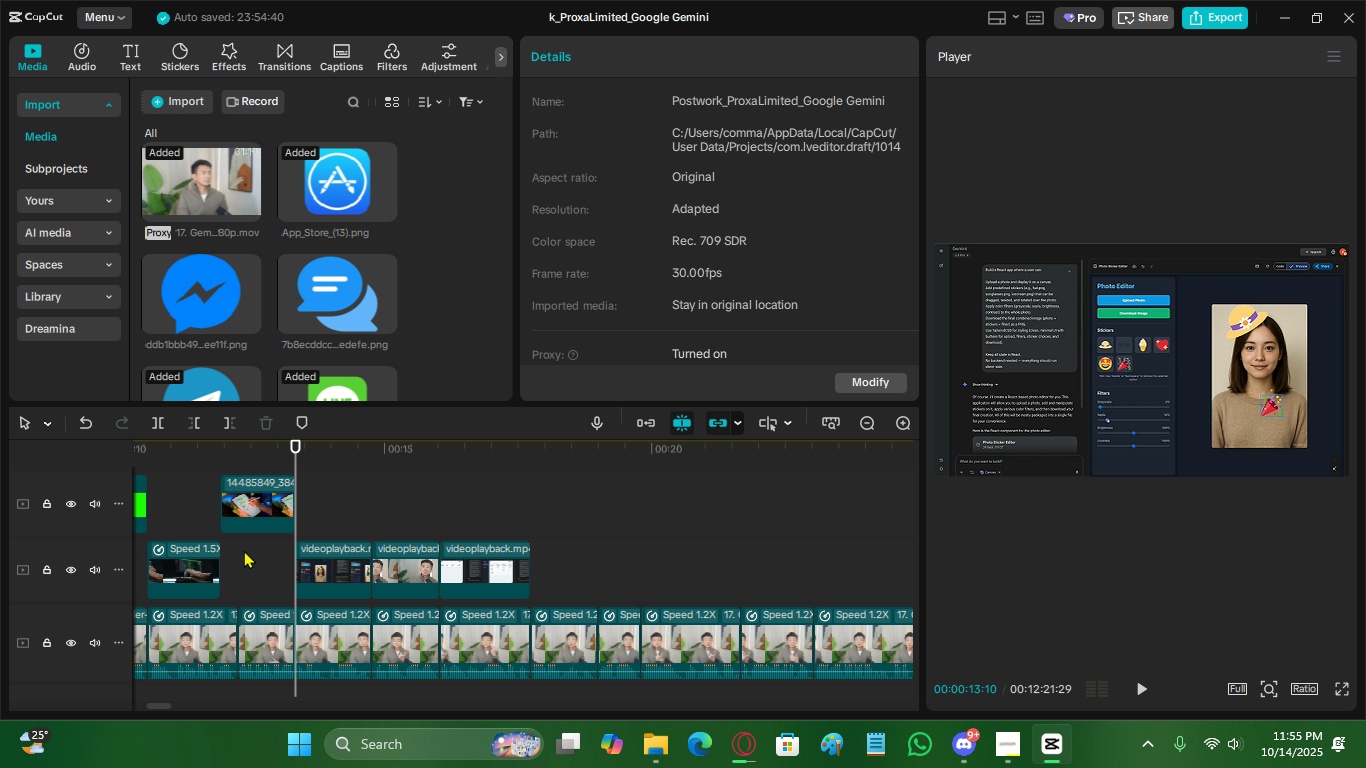 
left_click([244, 550])
 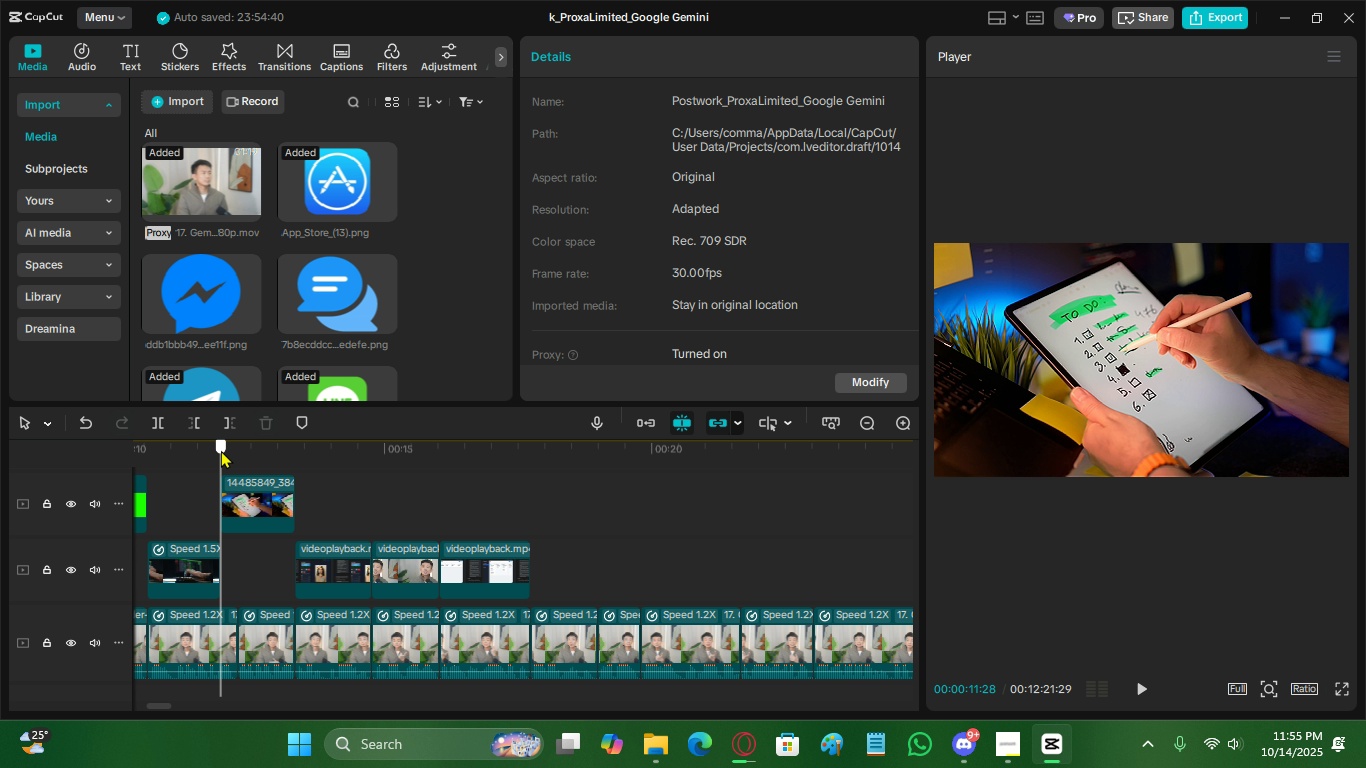 
left_click([221, 450])
 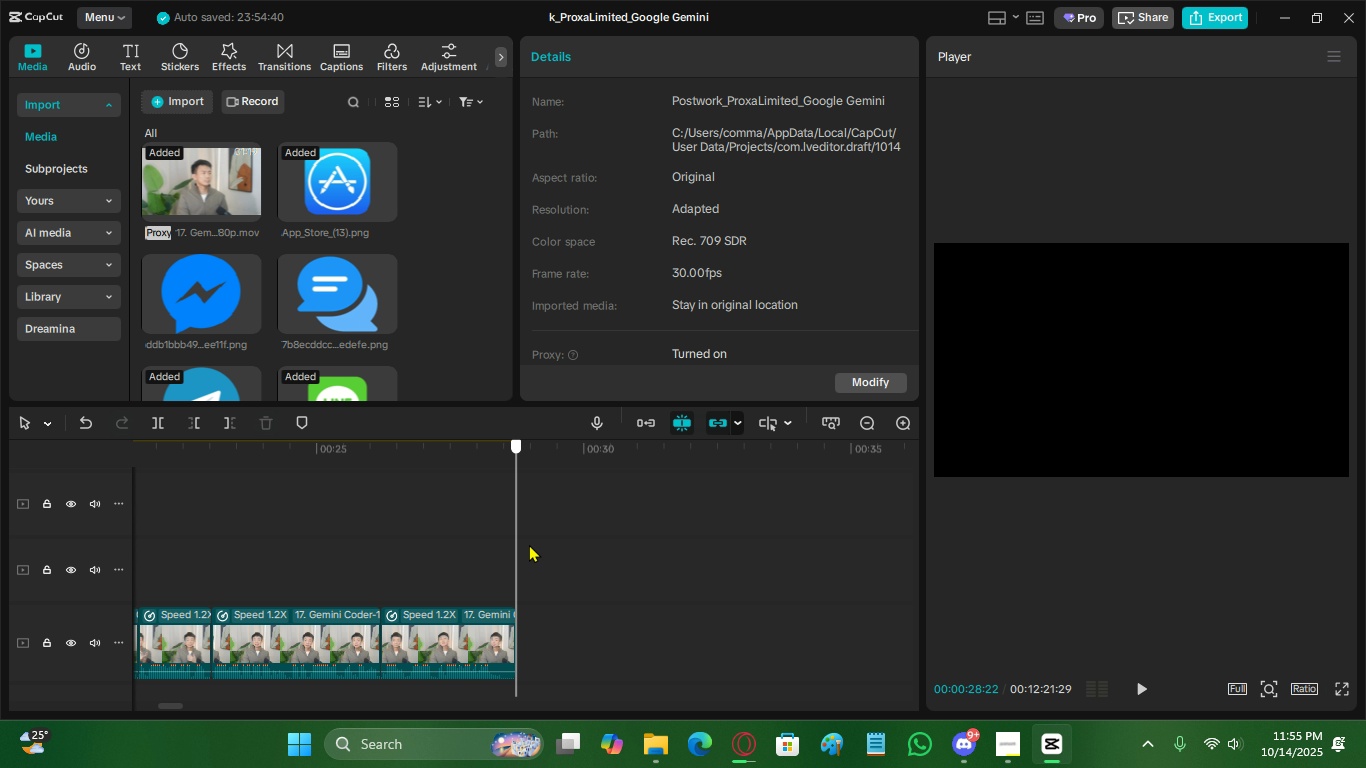 
wait(16.76)
 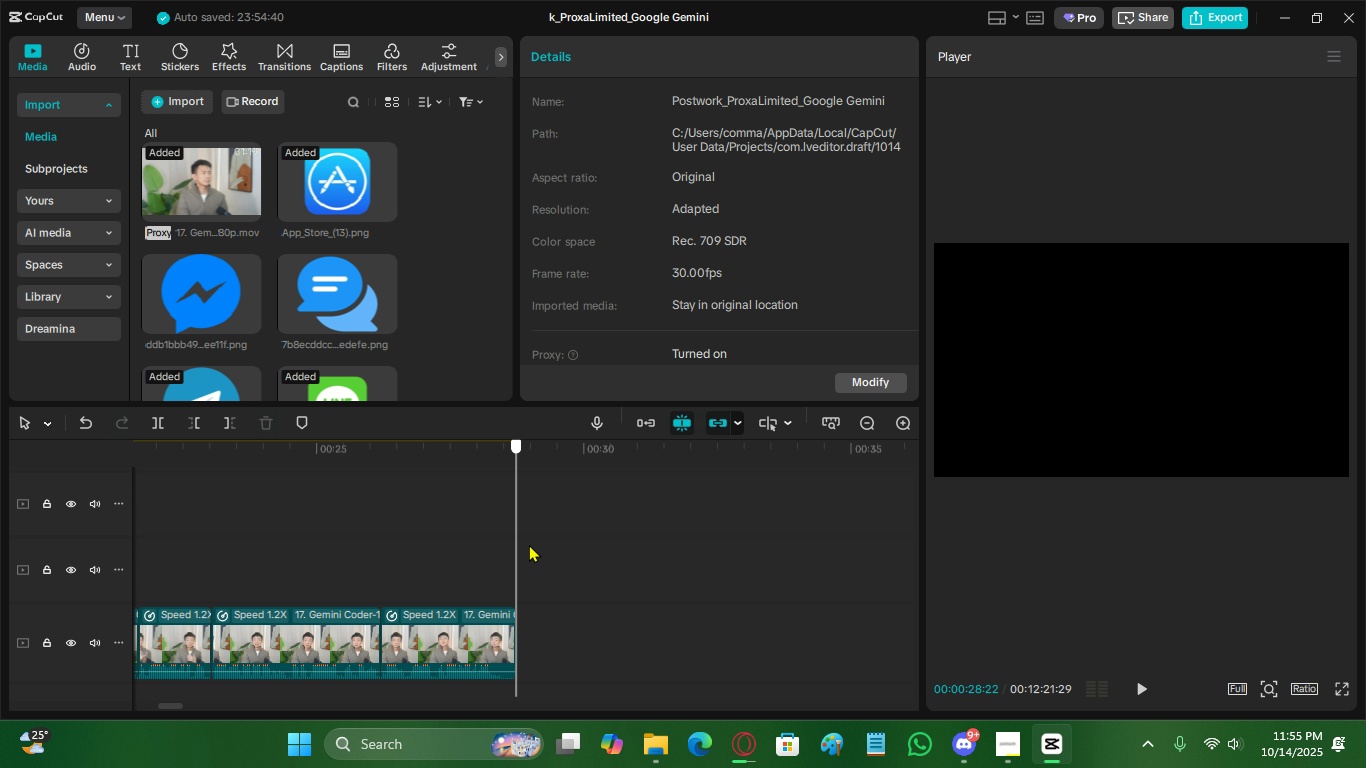 
left_click([470, 645])
 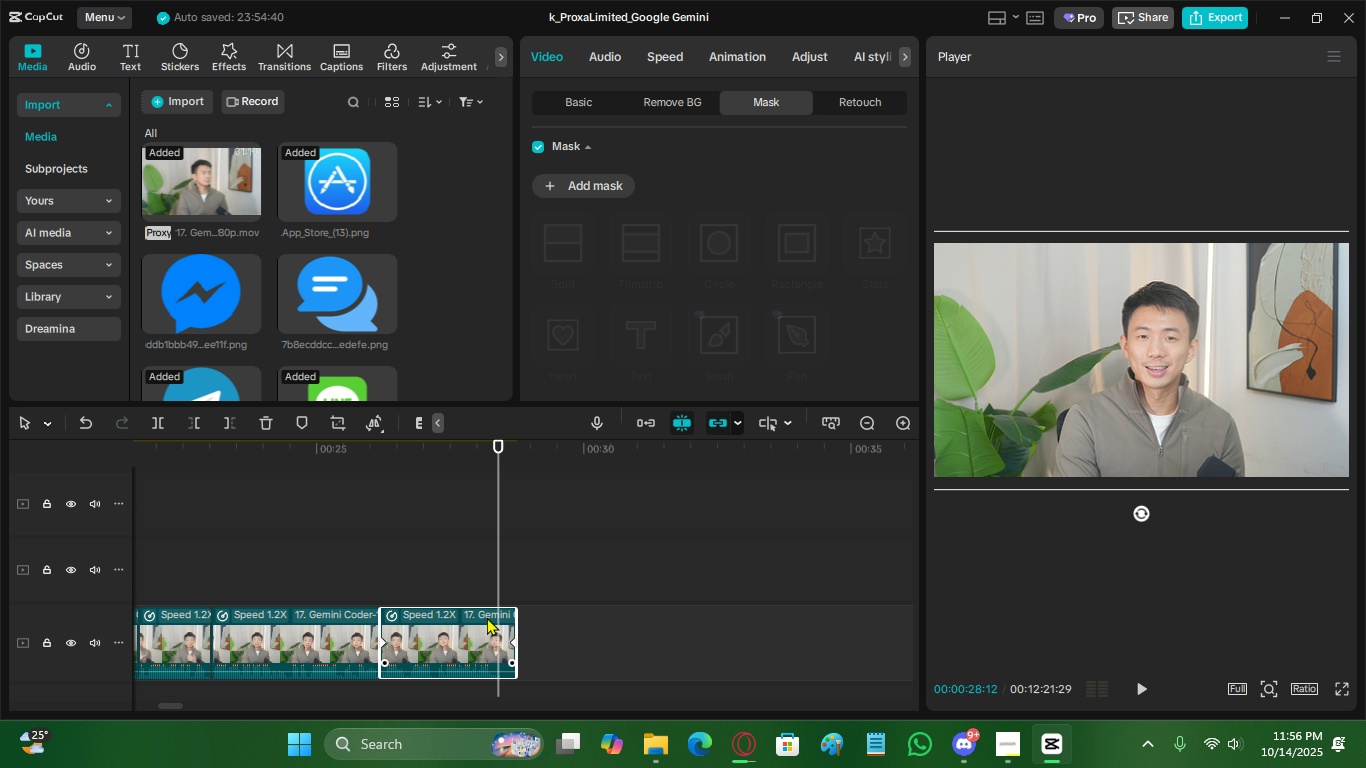 
left_click([414, 579])
 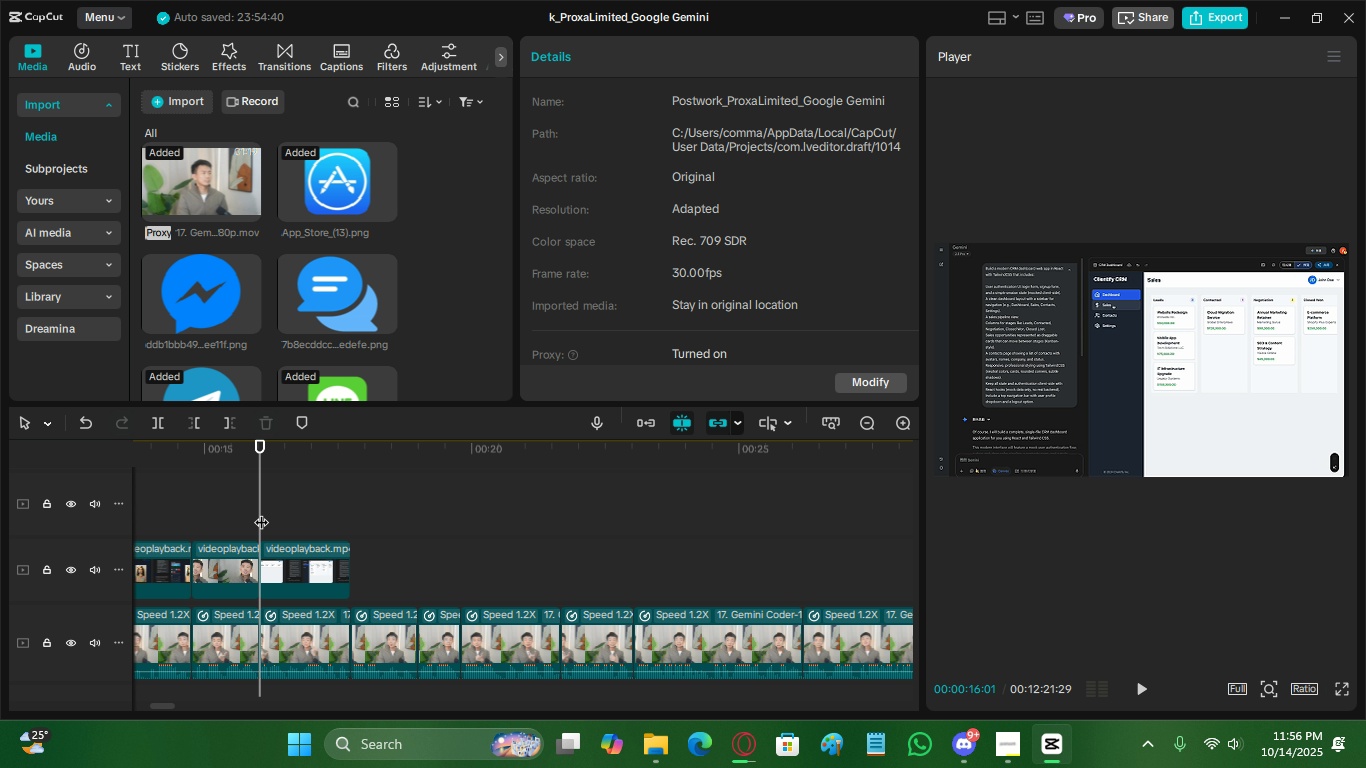 
wait(19.59)
 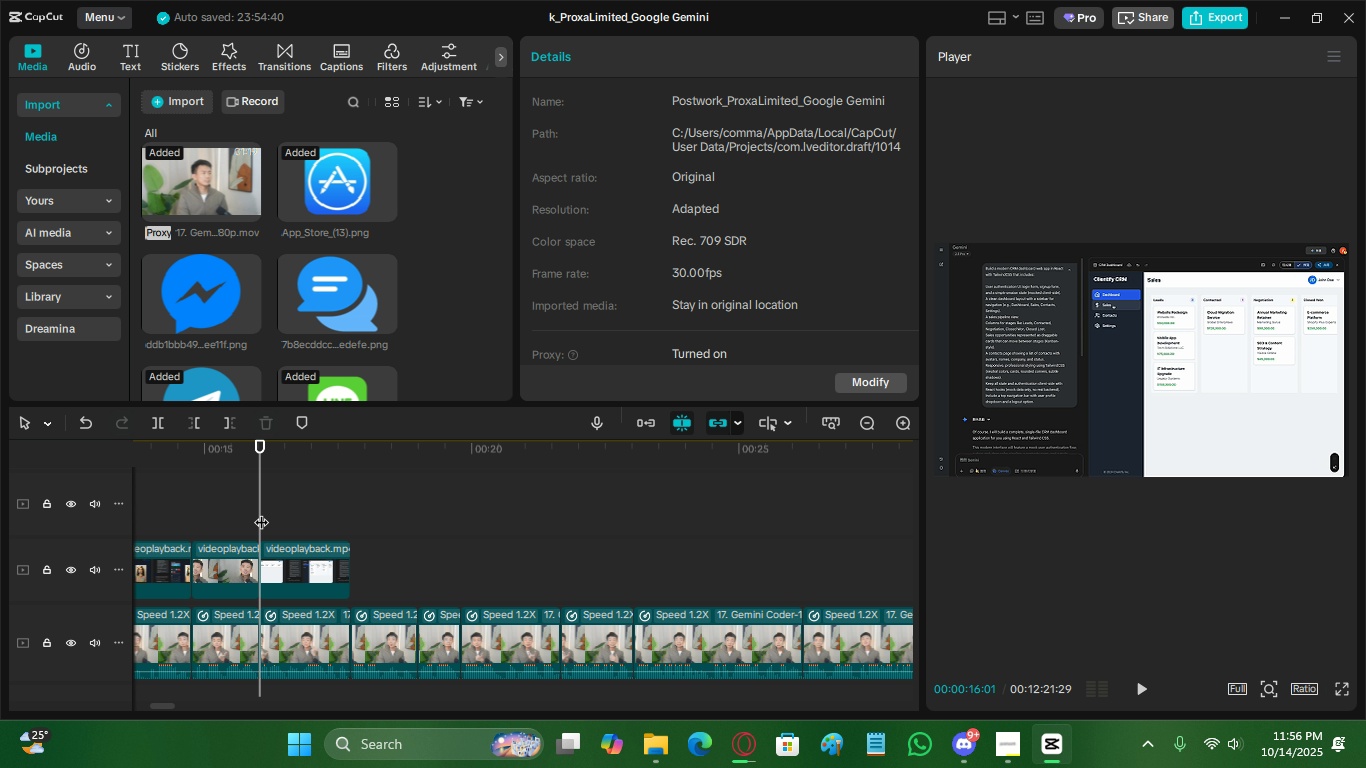 
key(Space)
 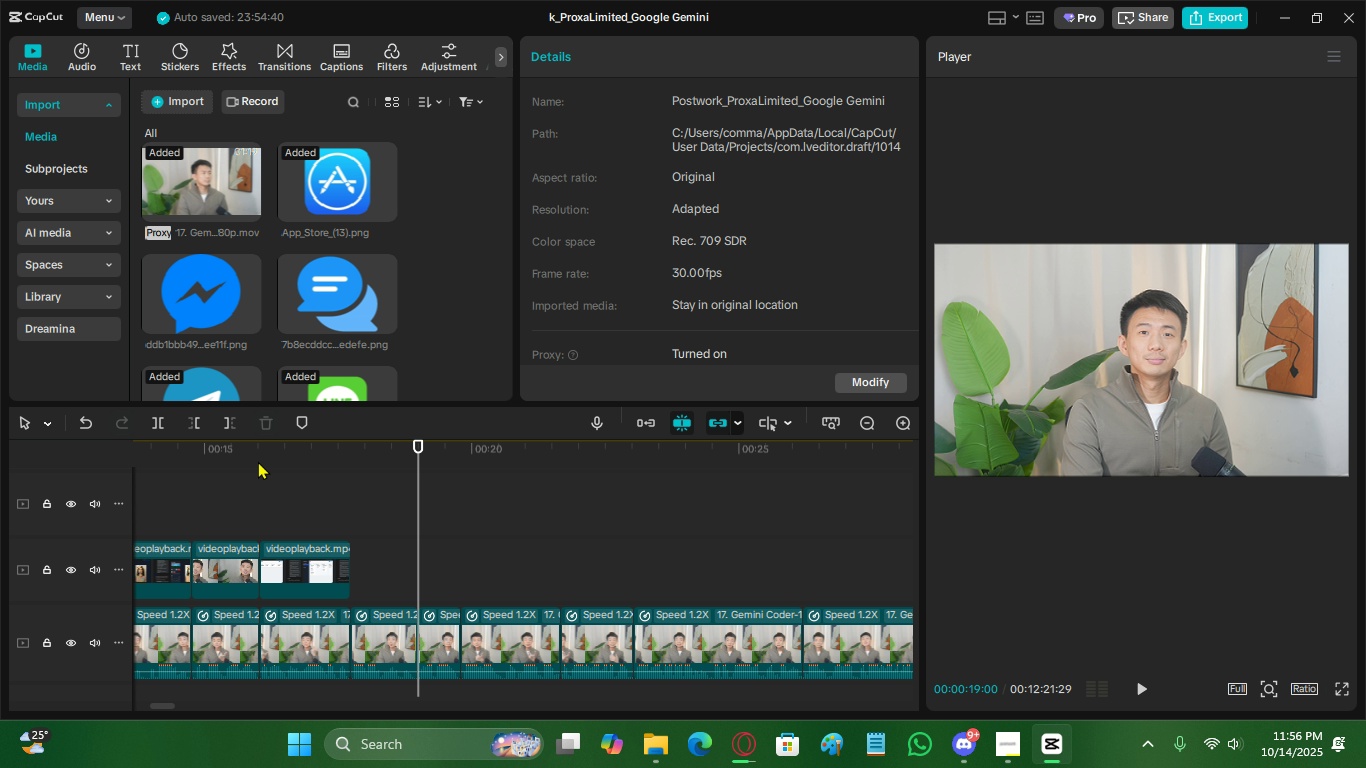 
wait(7.82)
 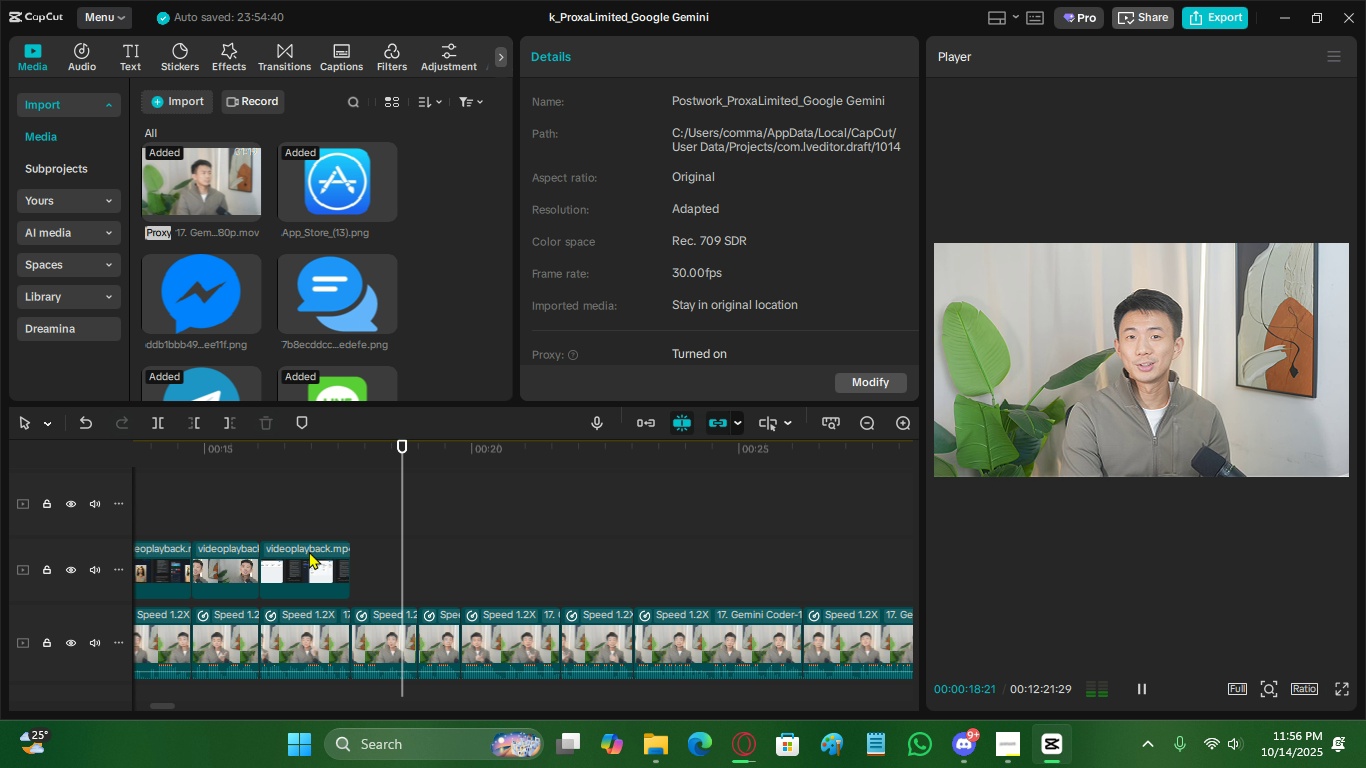 
scroll: coordinate [276, 542], scroll_direction: up, amount: 3.0
 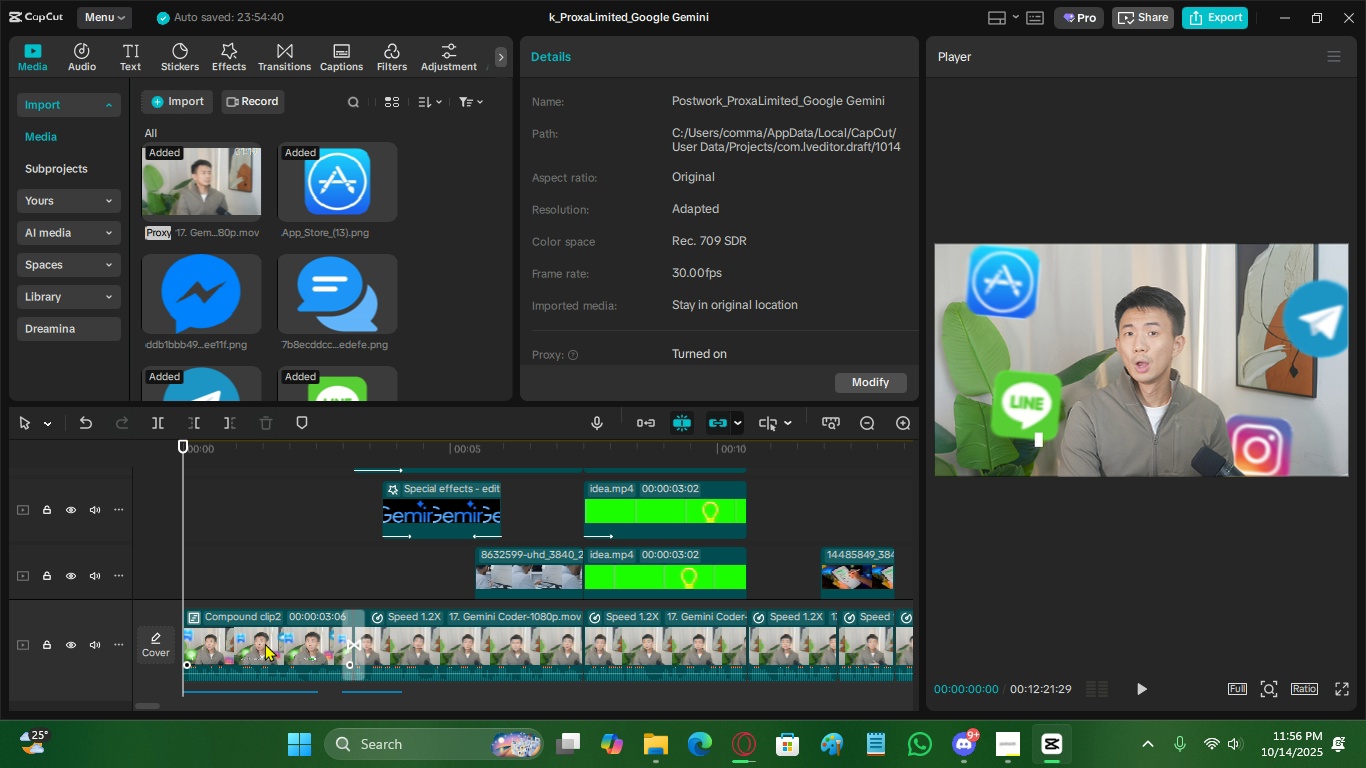 
double_click([265, 643])
 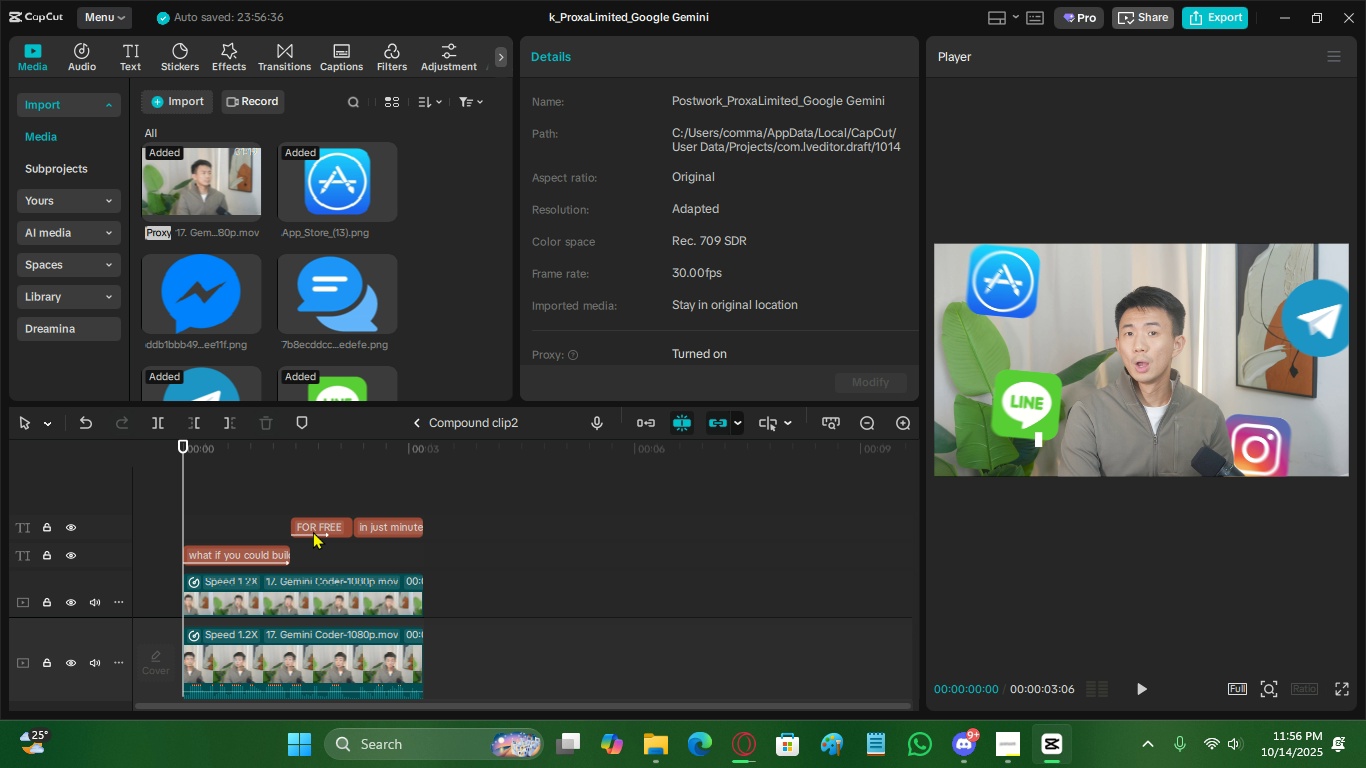 
left_click([316, 526])
 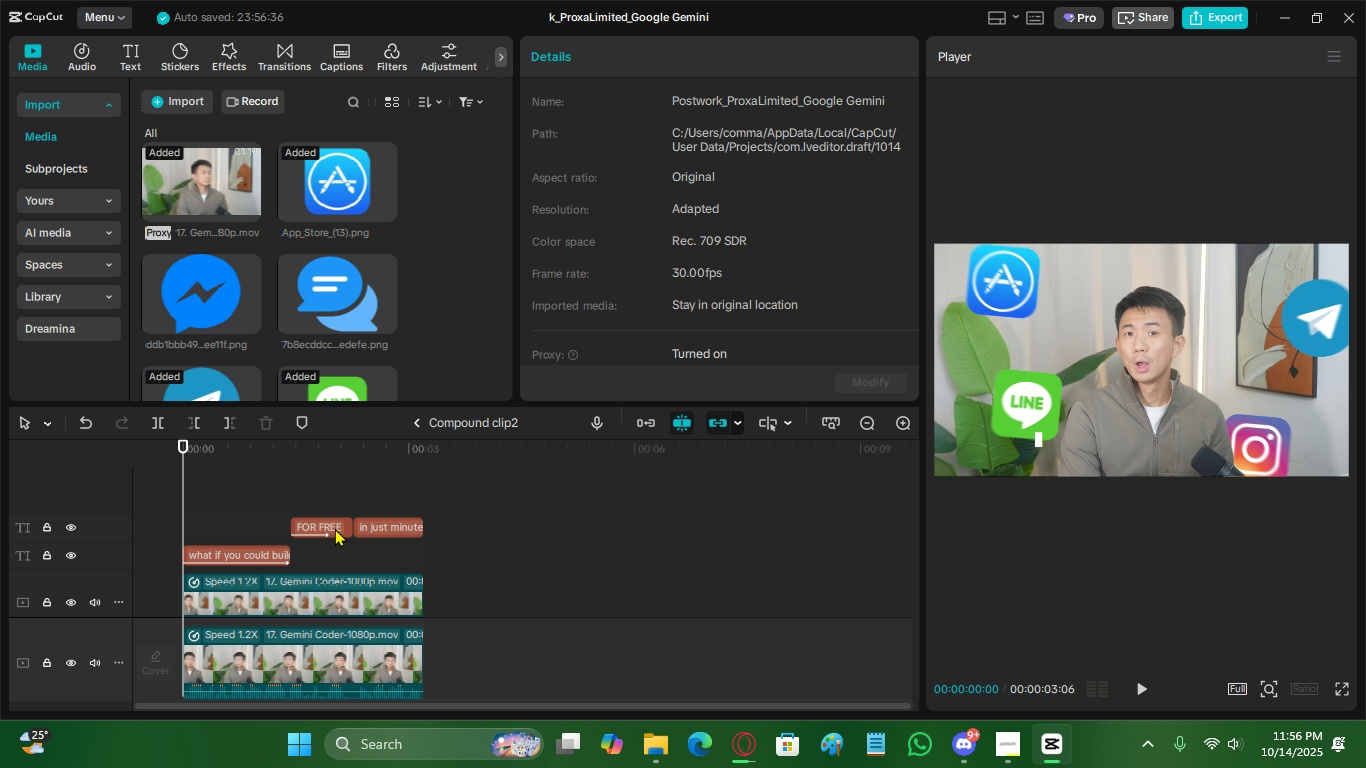 
hold_key(key=ControlLeft, duration=0.3)
 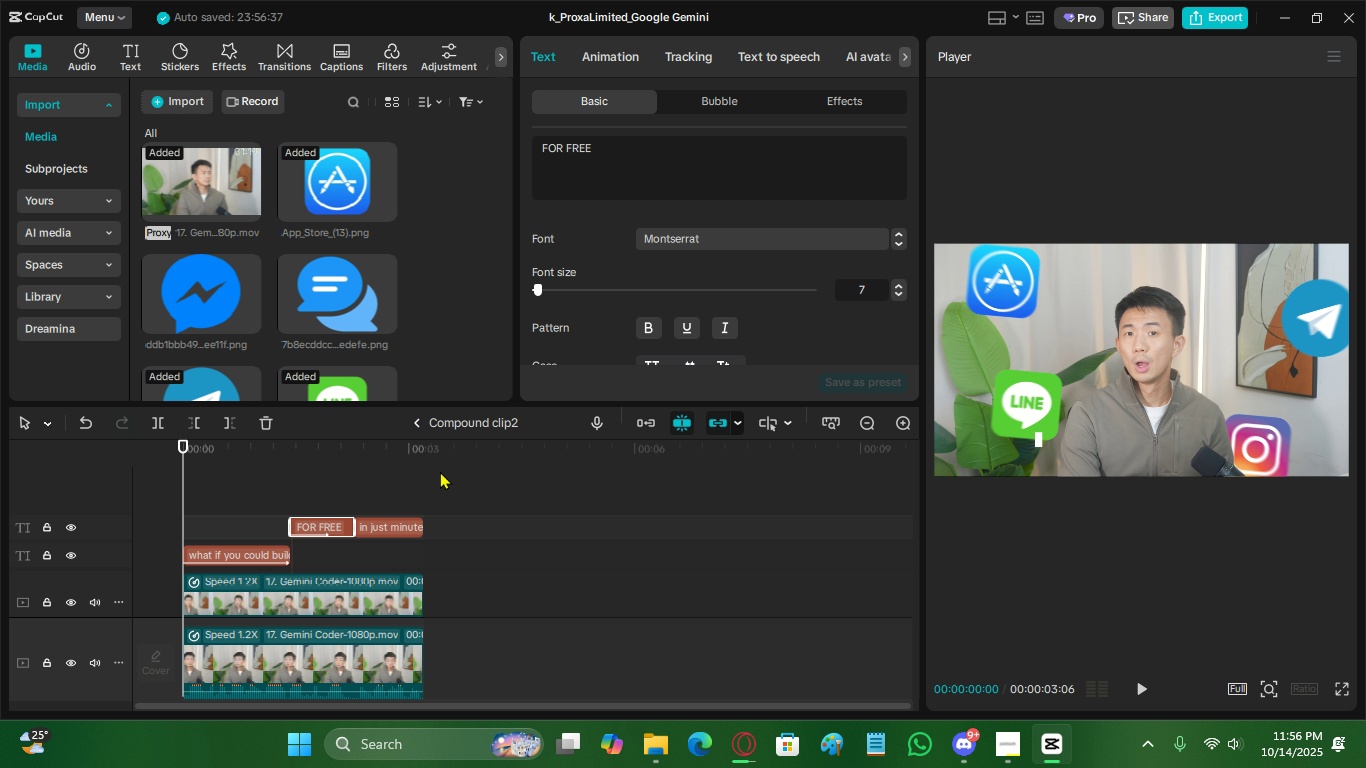 
key(Control+C)
 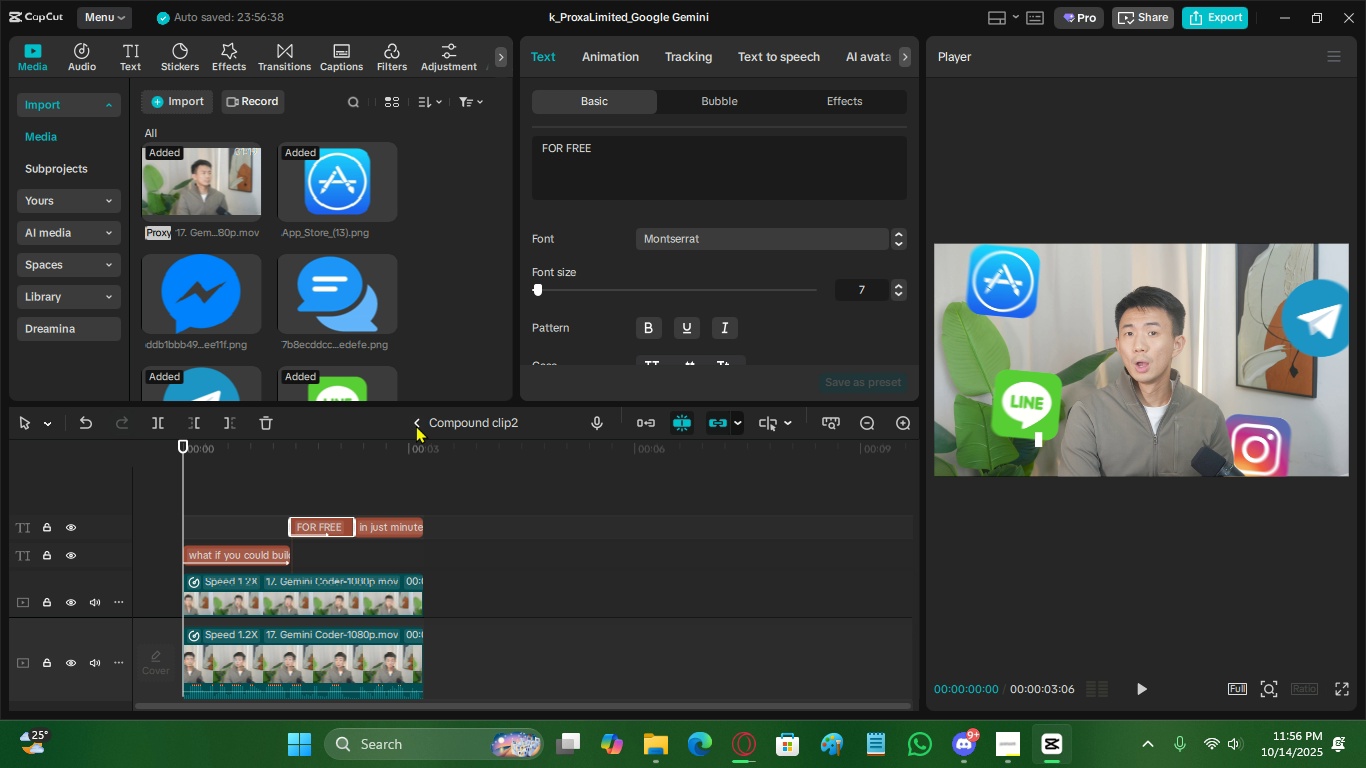 
key(Control+ControlLeft)
 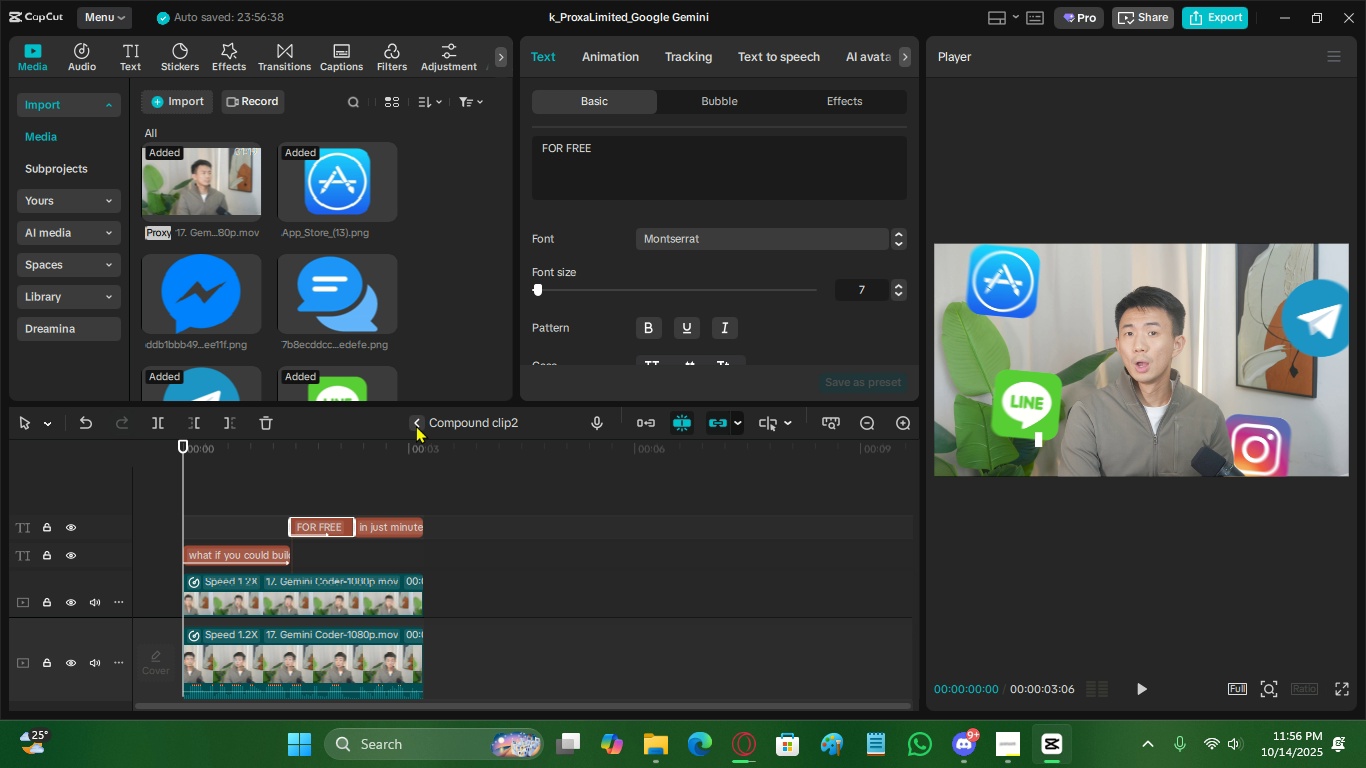 
key(Control+C)
 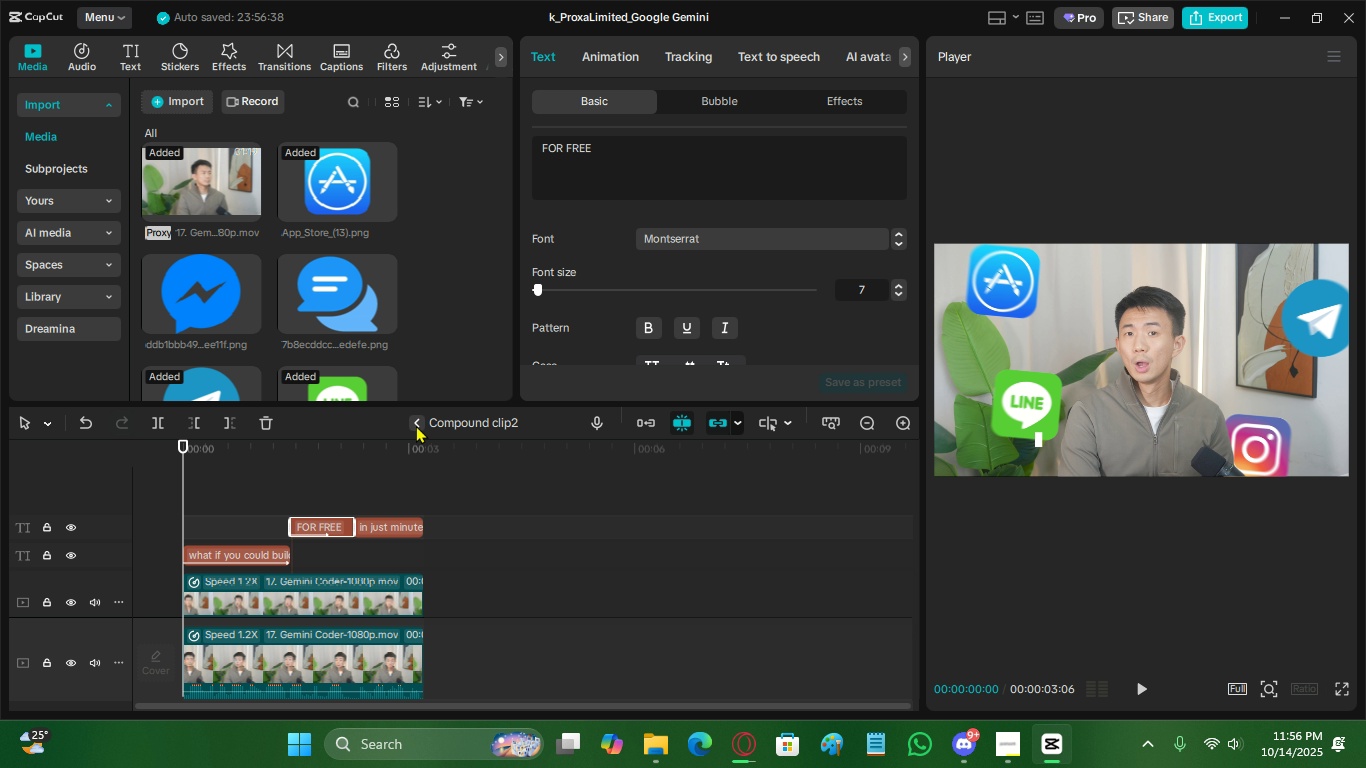 
left_click([416, 425])
 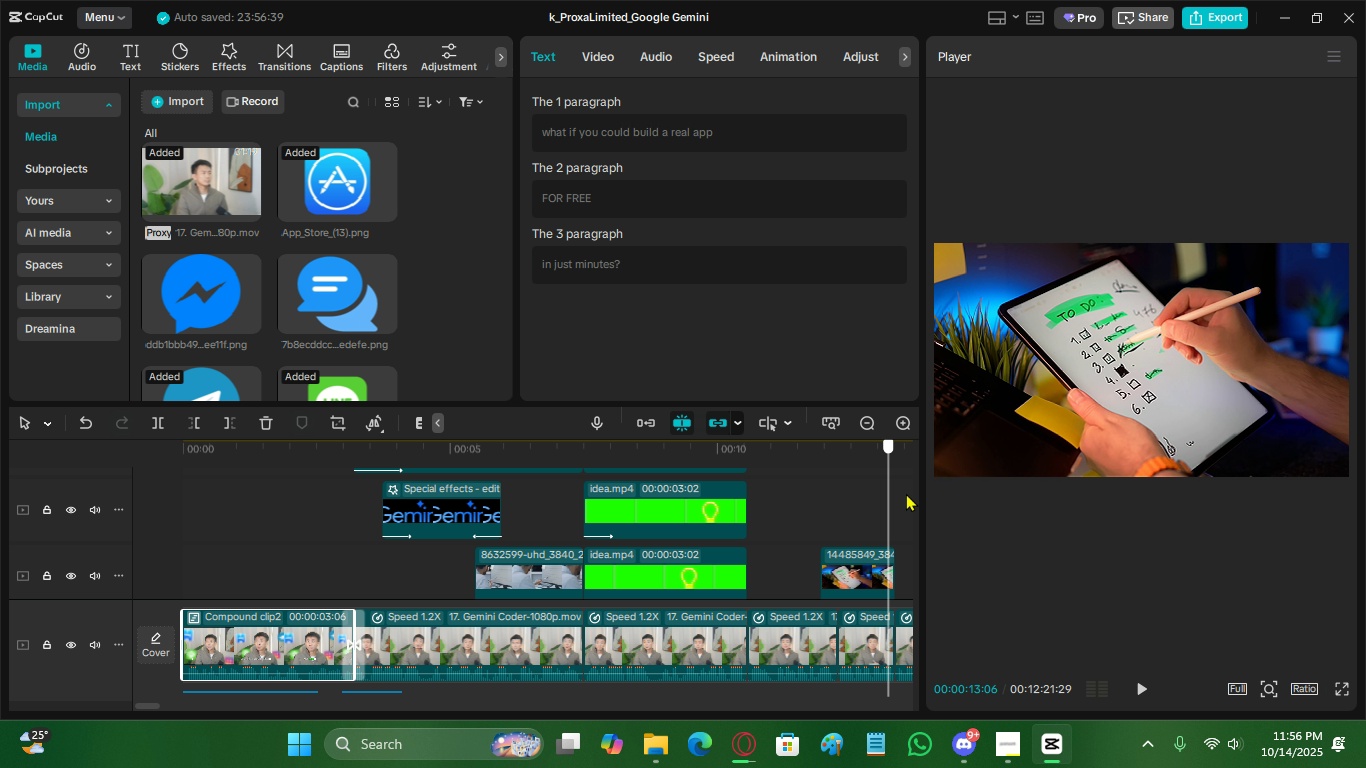 
scroll: coordinate [649, 494], scroll_direction: down, amount: 4.0
 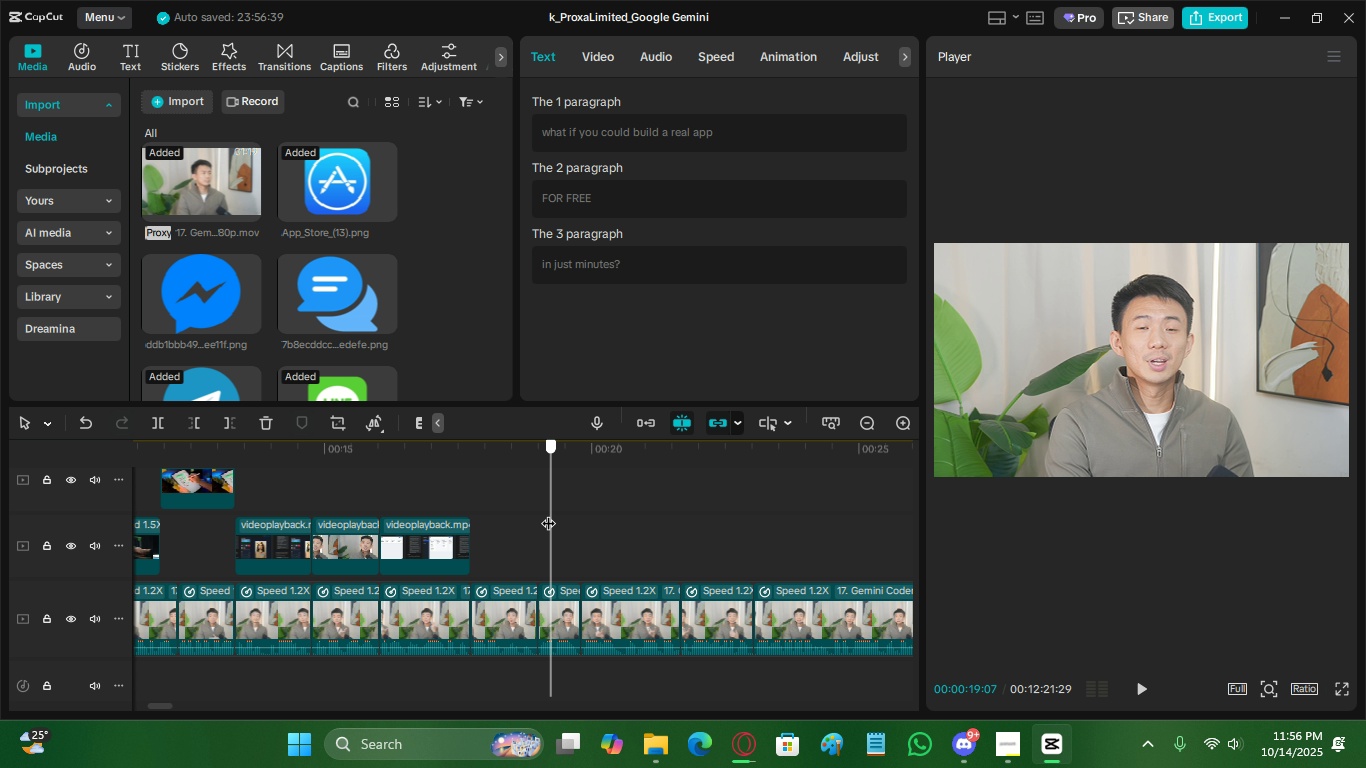 
key(Space)
 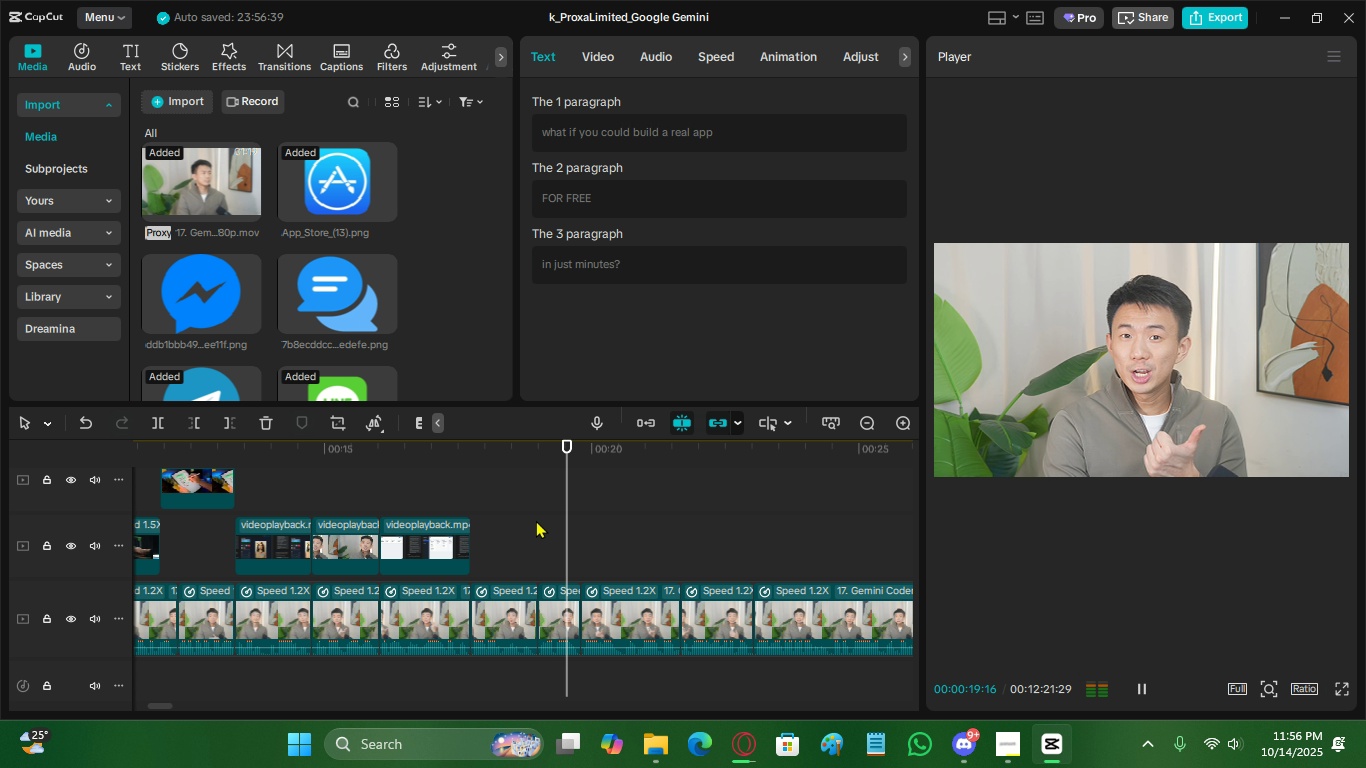 
key(Space)
 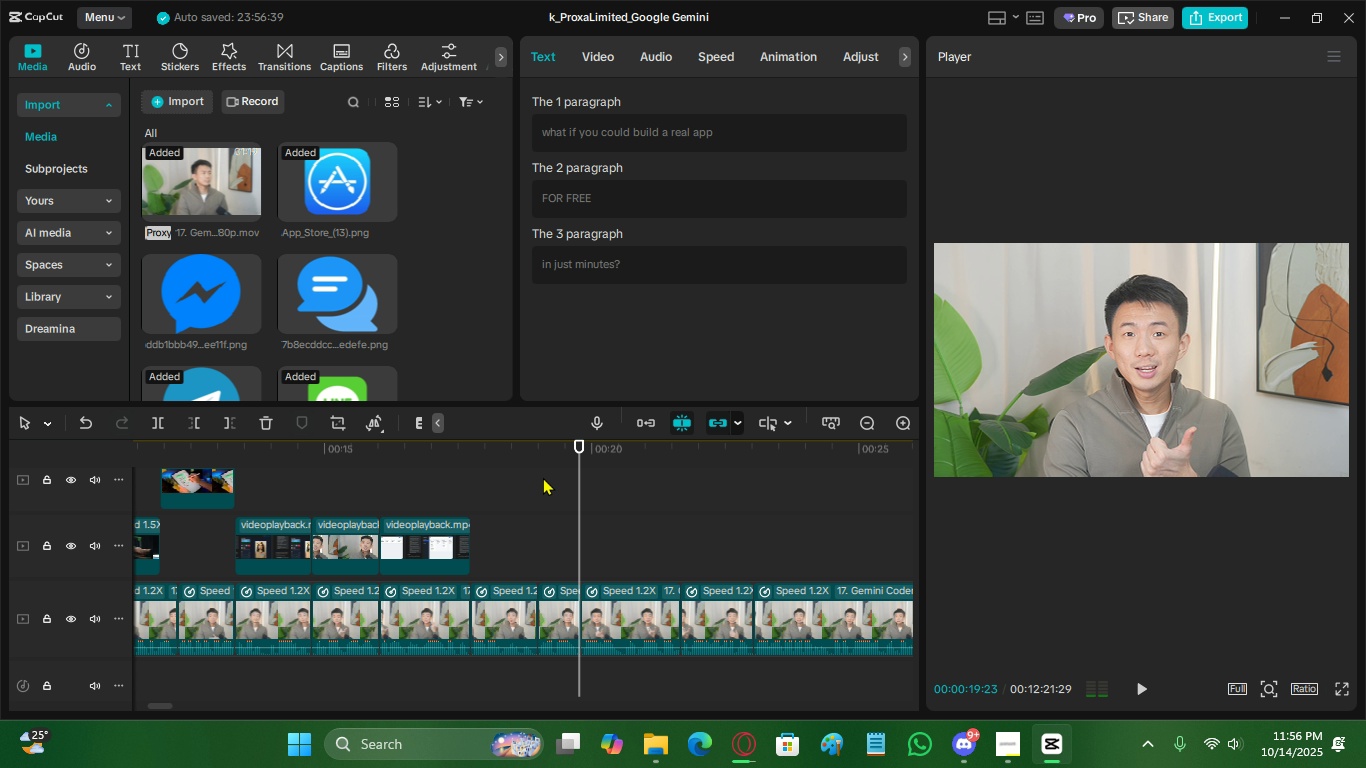 
key(Space)
 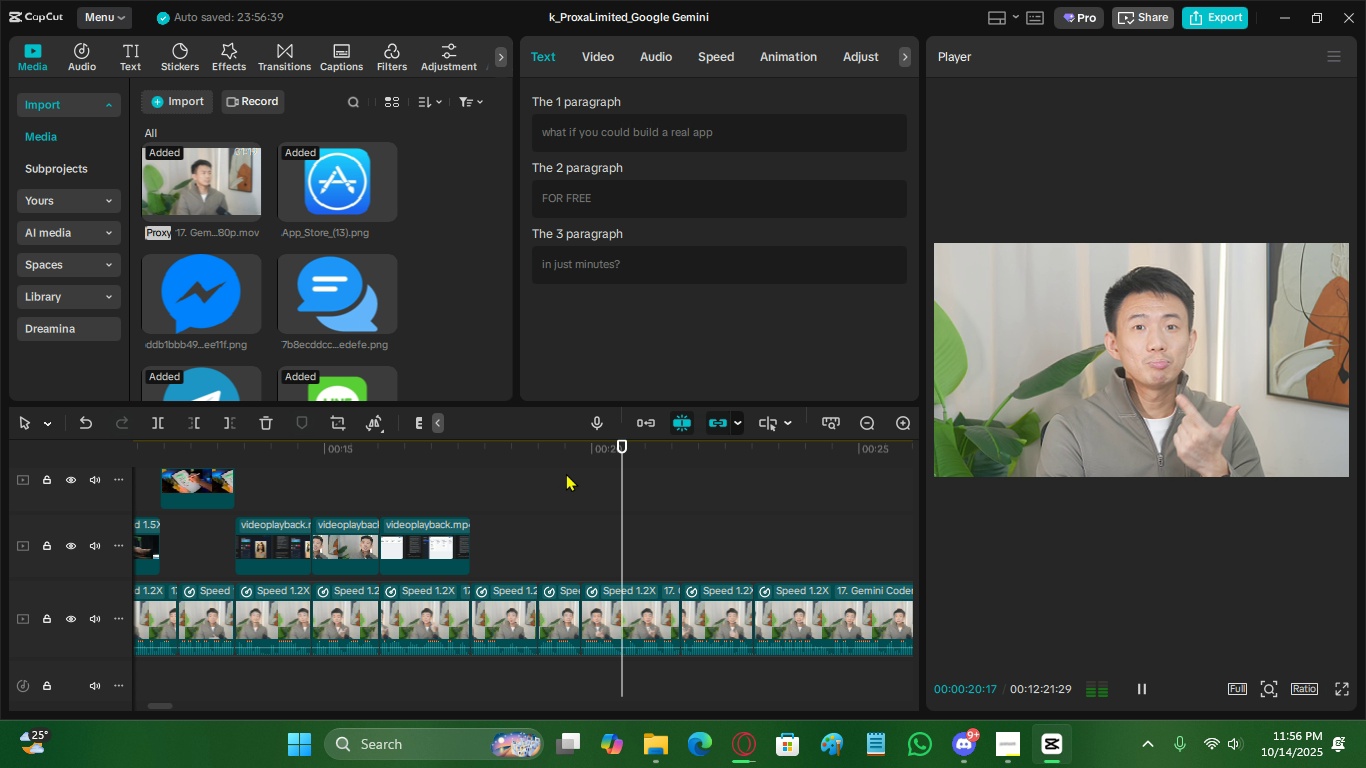 
key(Space)
 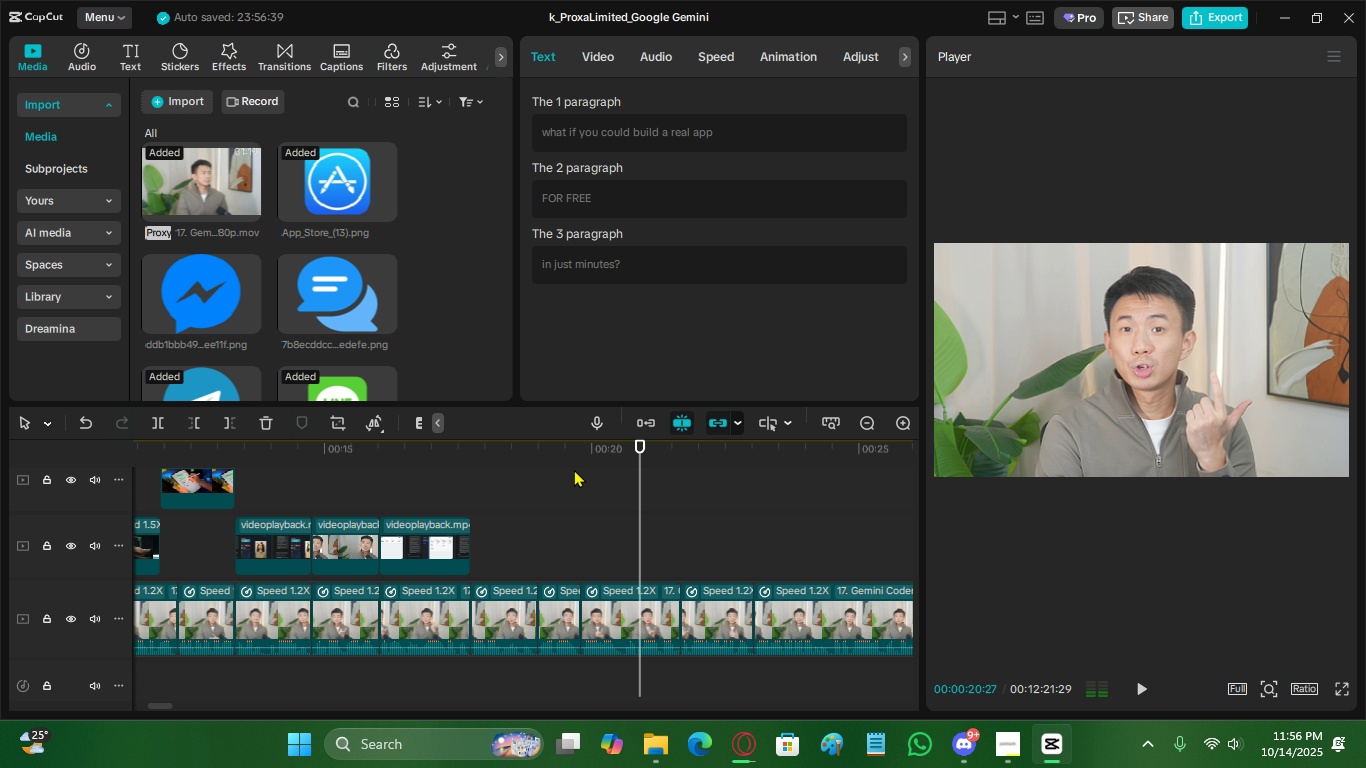 
left_click([574, 469])
 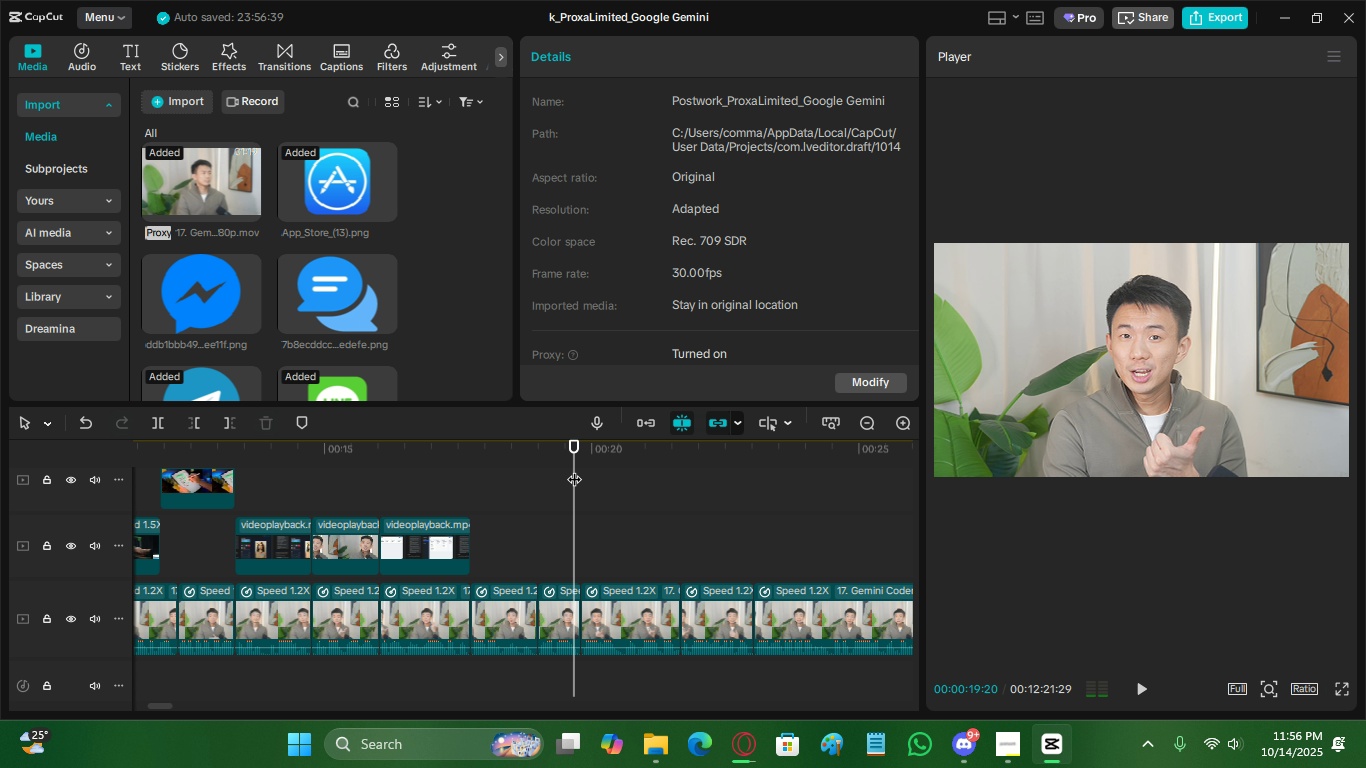 
key(Space)
 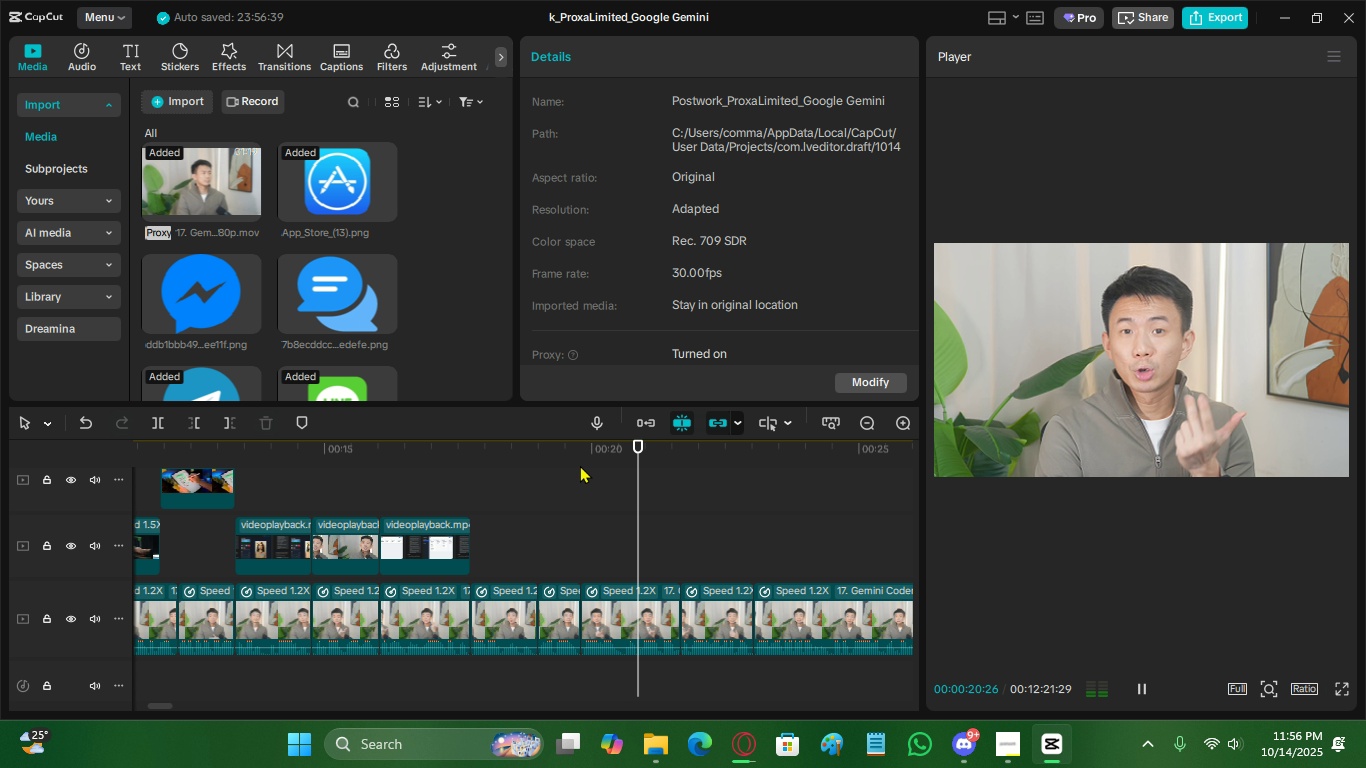 
key(Space)
 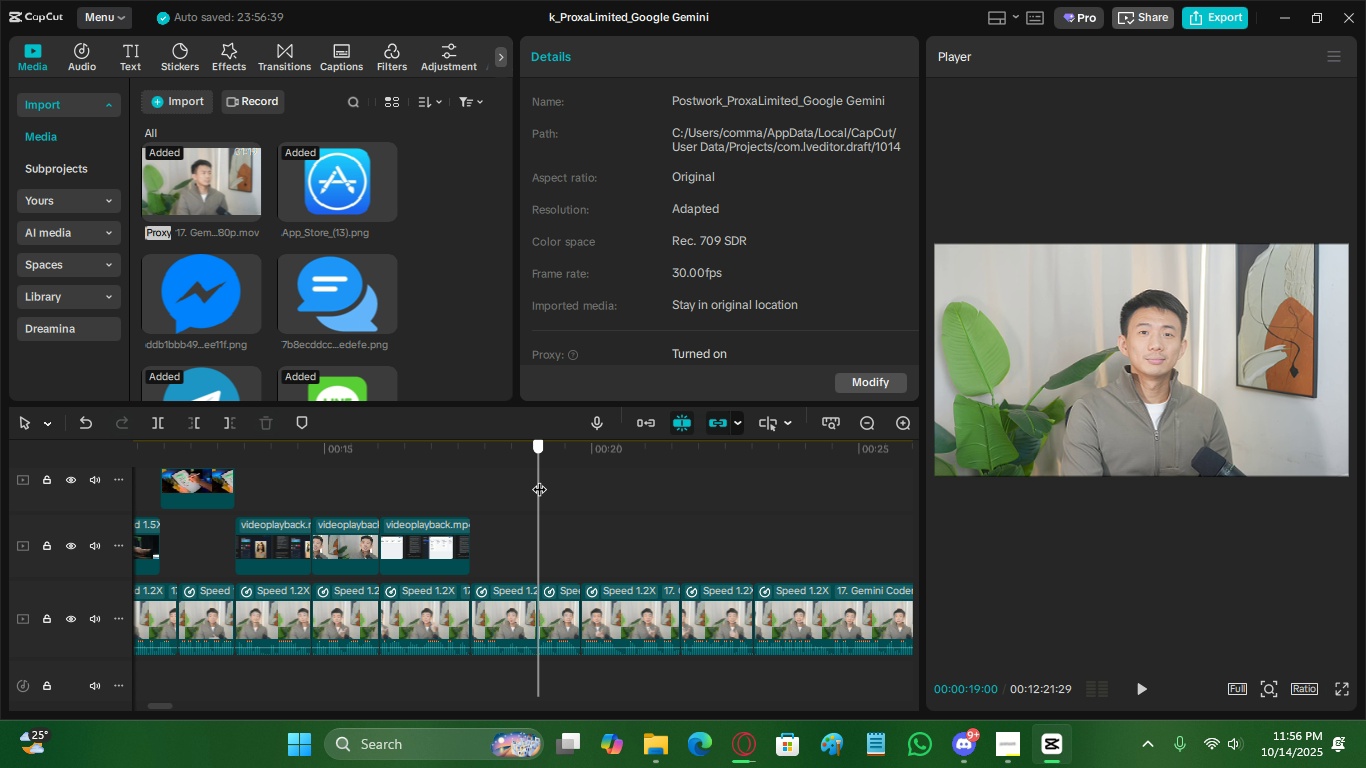 
key(Control+V)
 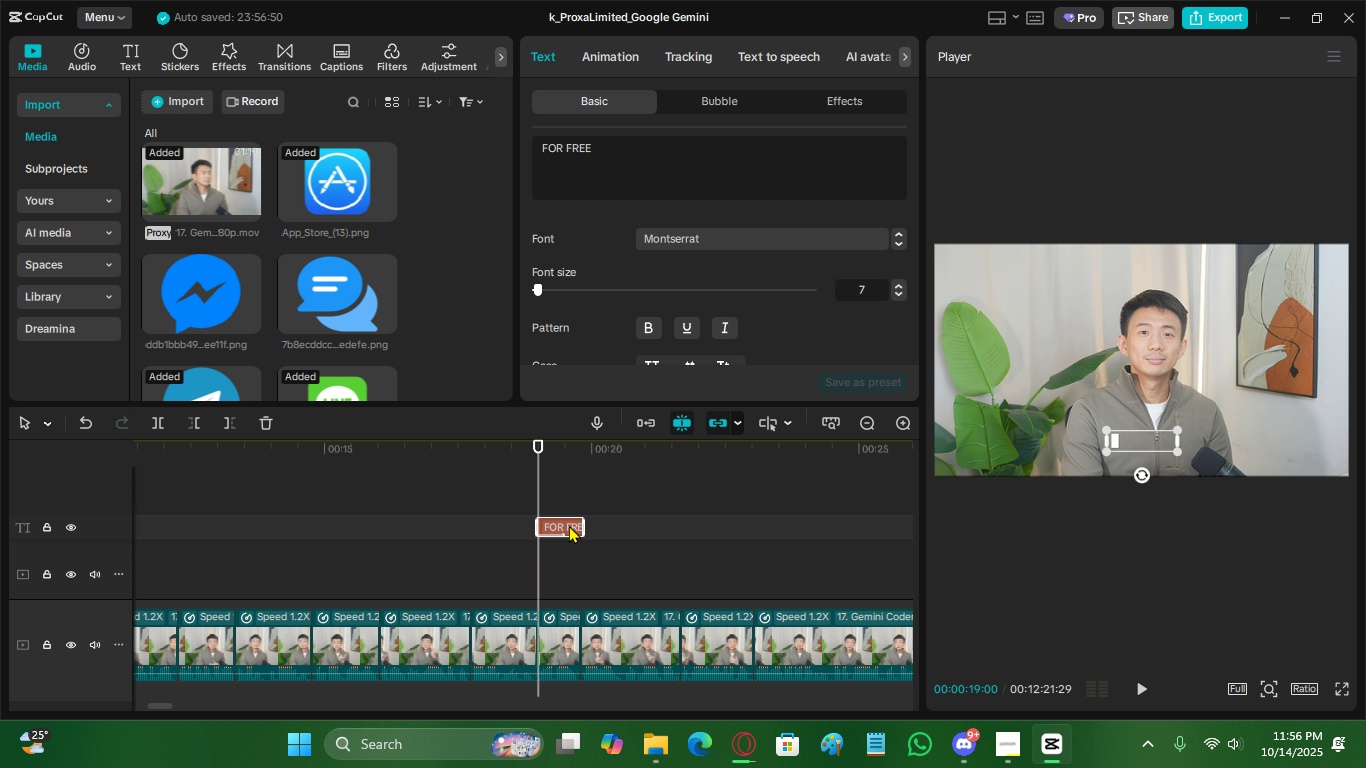 
scroll: coordinate [558, 550], scroll_direction: down, amount: 8.0
 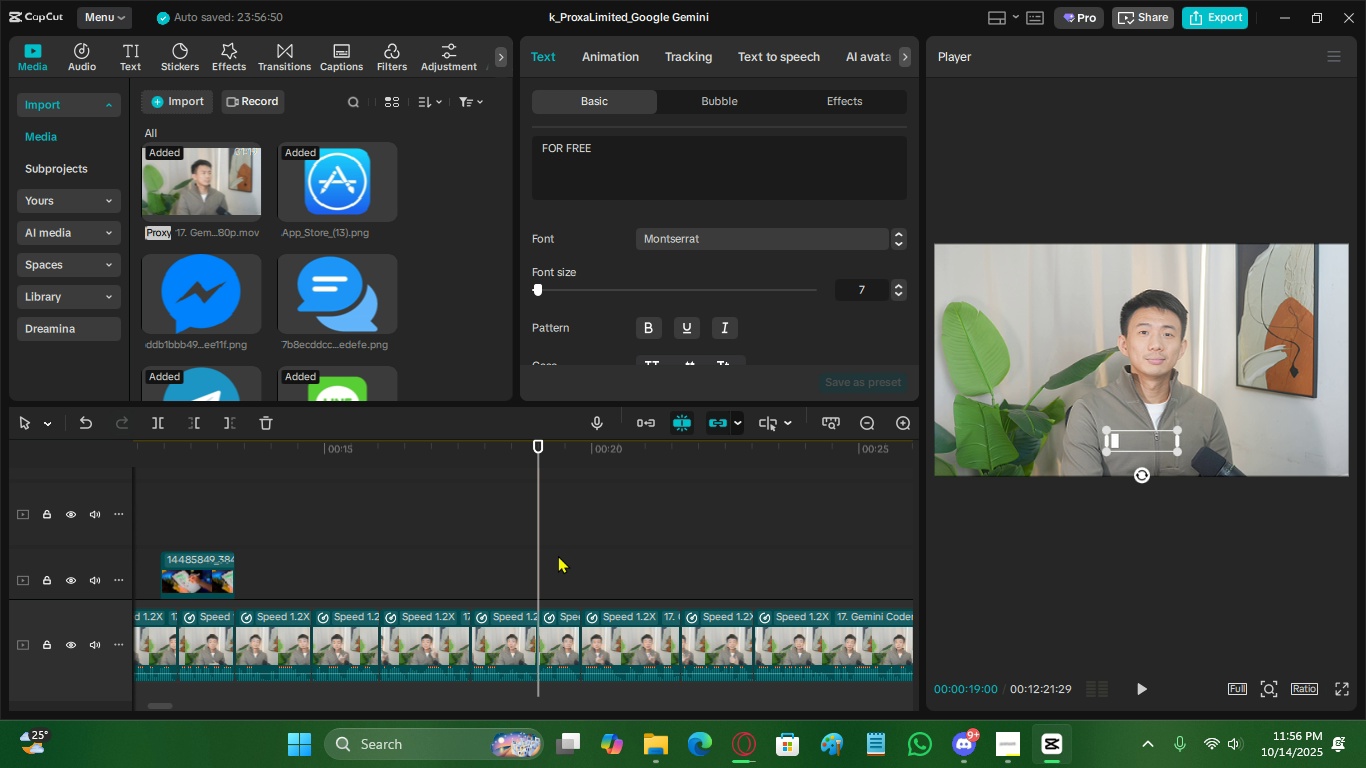 
scroll: coordinate [548, 548], scroll_direction: up, amount: 7.0
 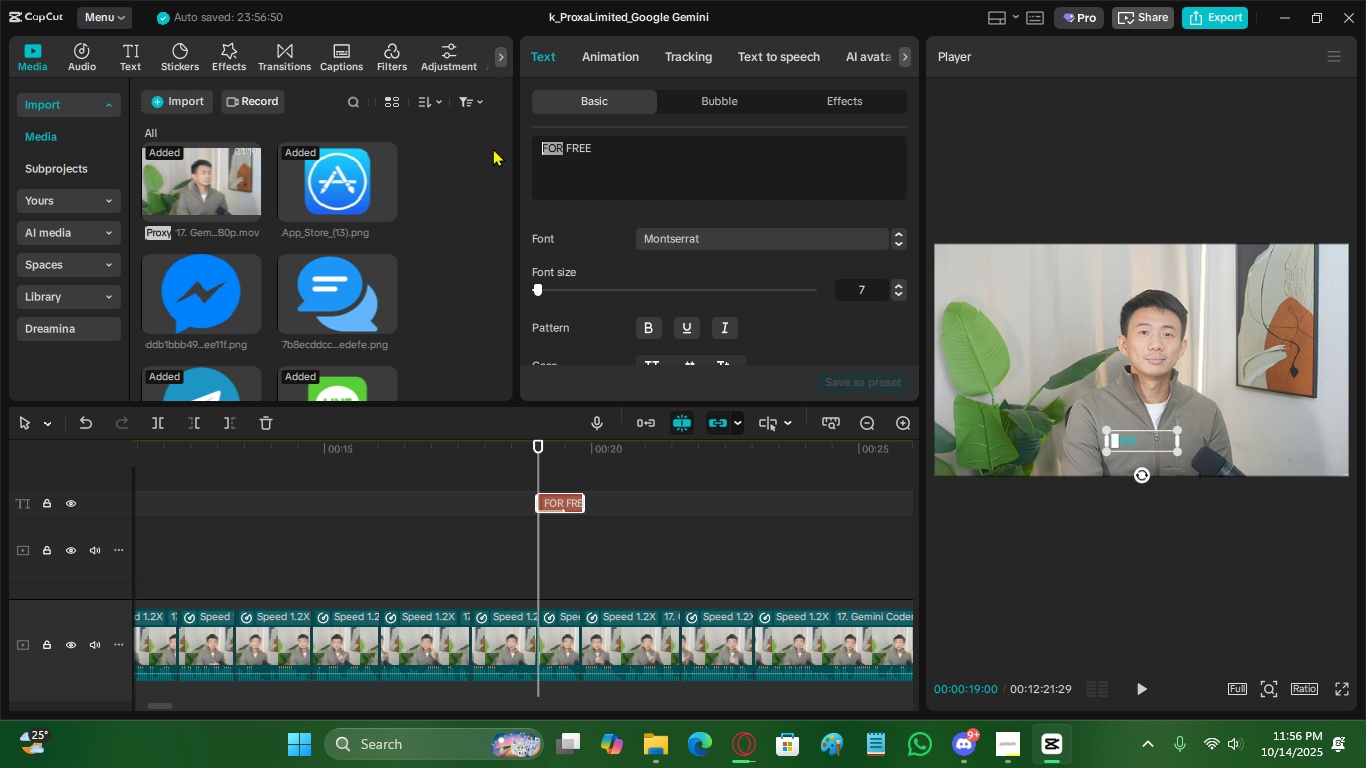 
type(IT'S )
key(Backspace)
 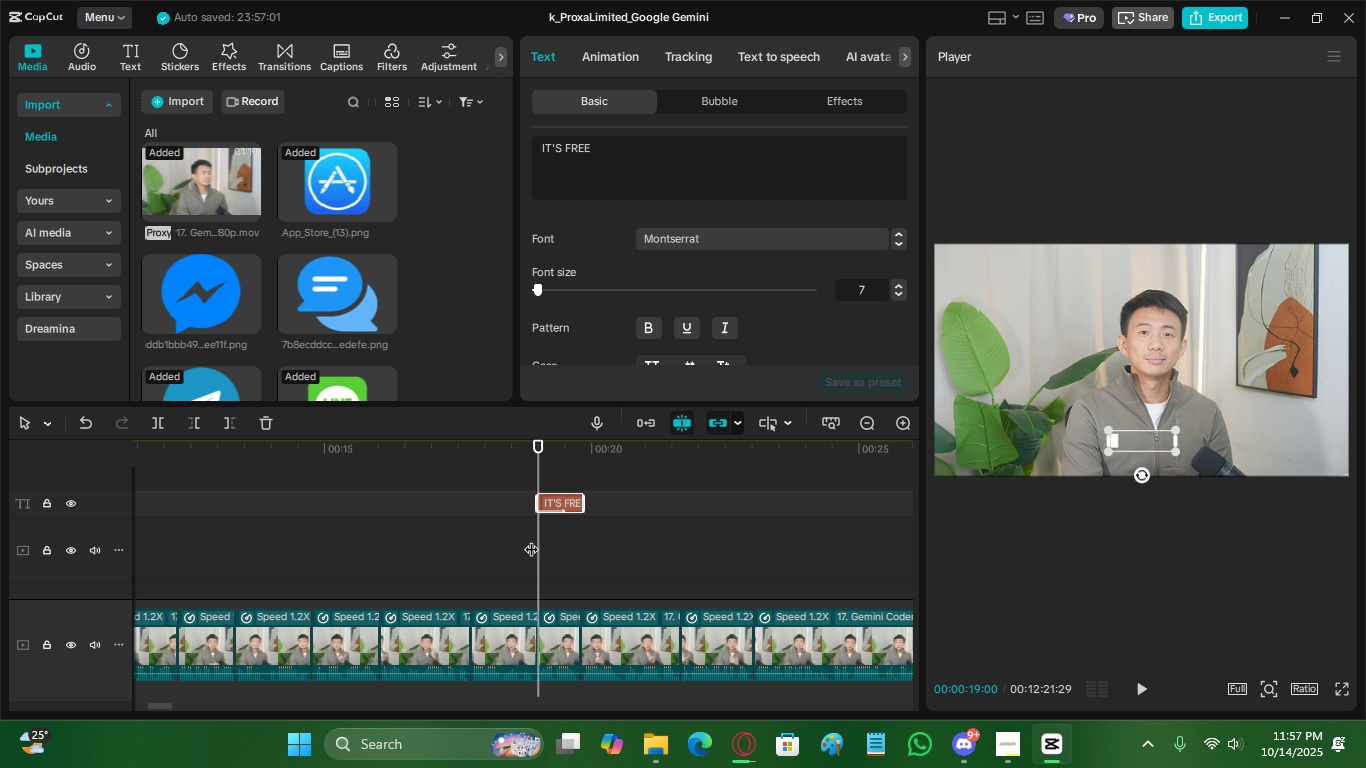 
left_click([531, 539])
 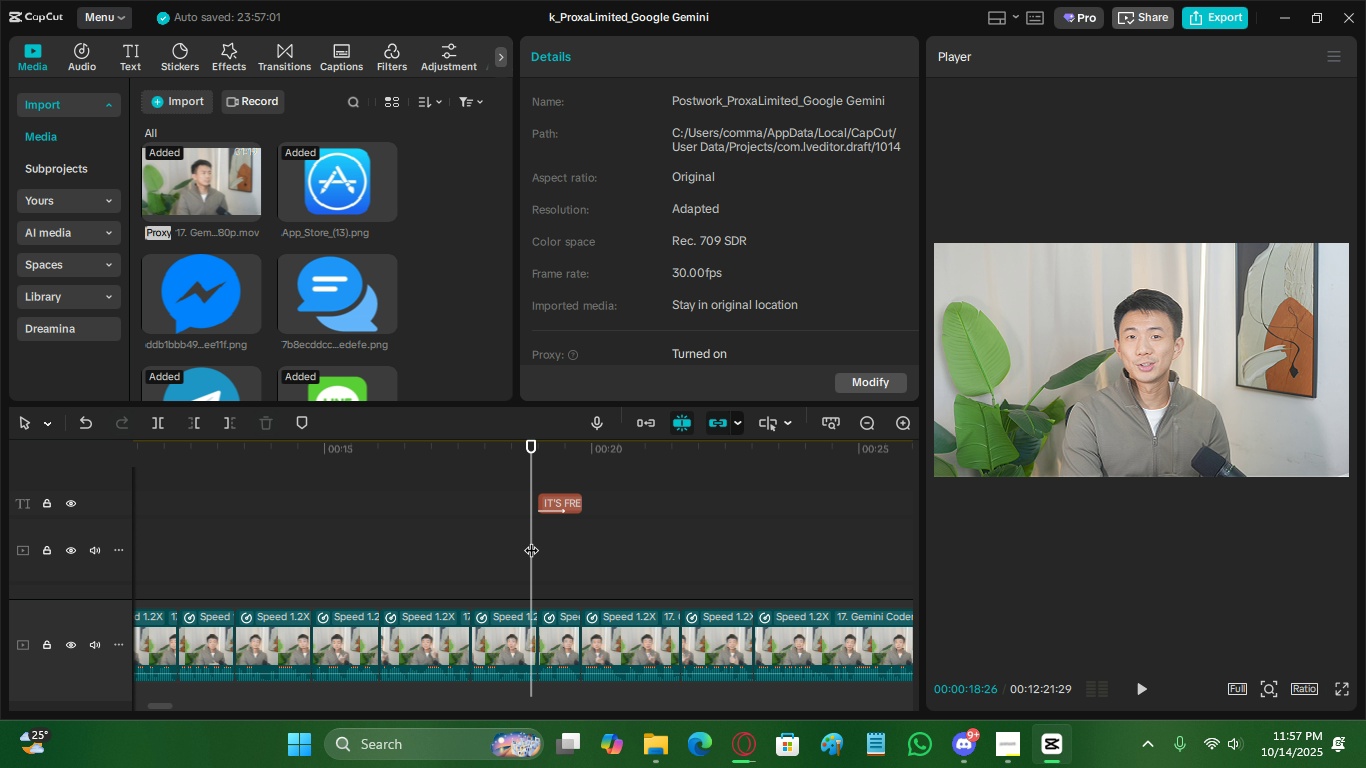 
key(Space)
 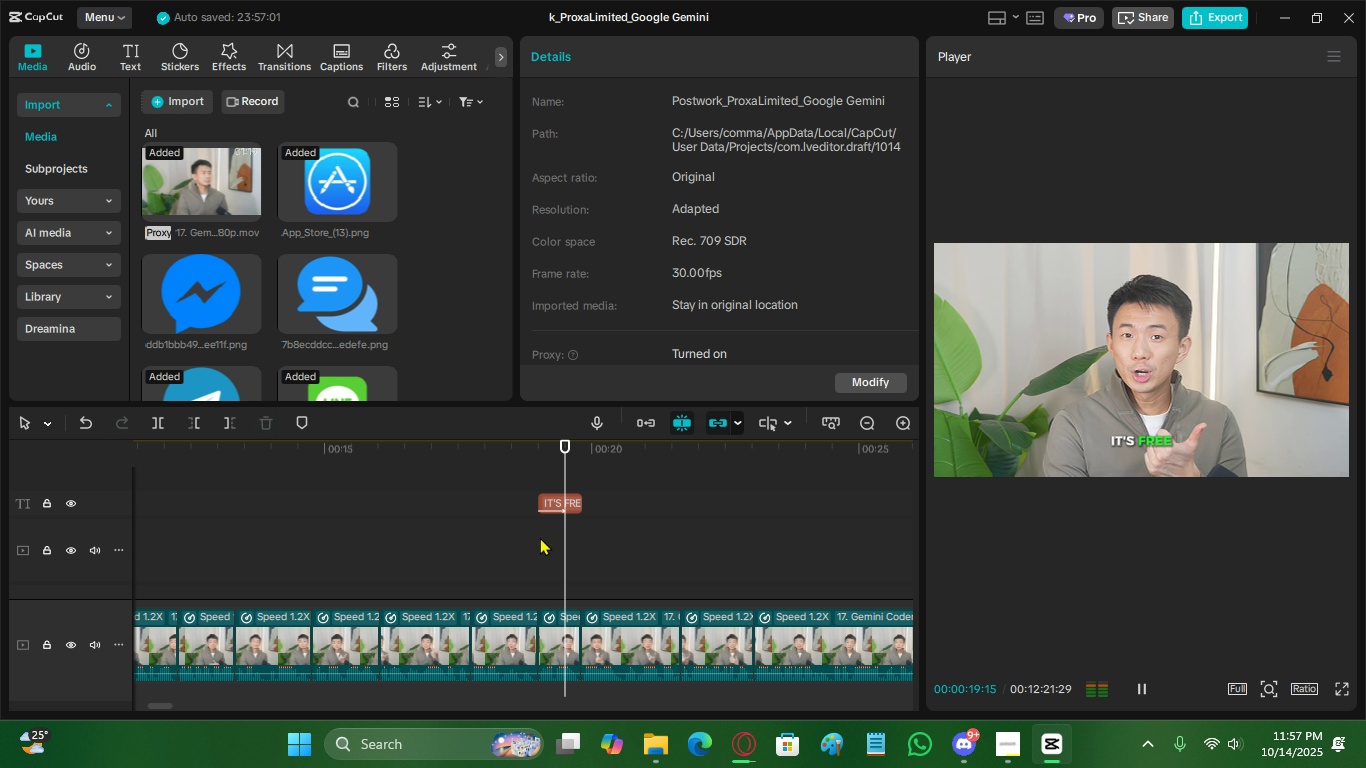 
key(Space)
 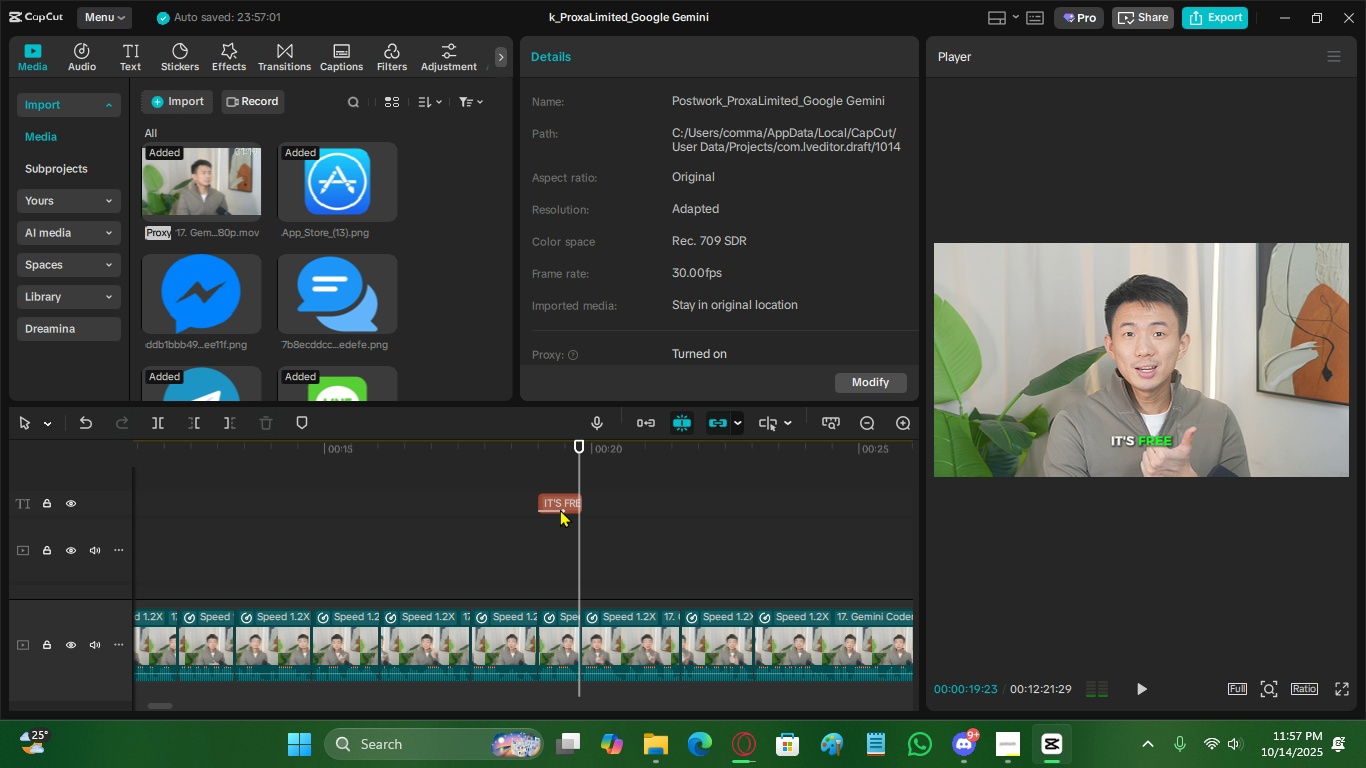 
left_click([560, 509])
 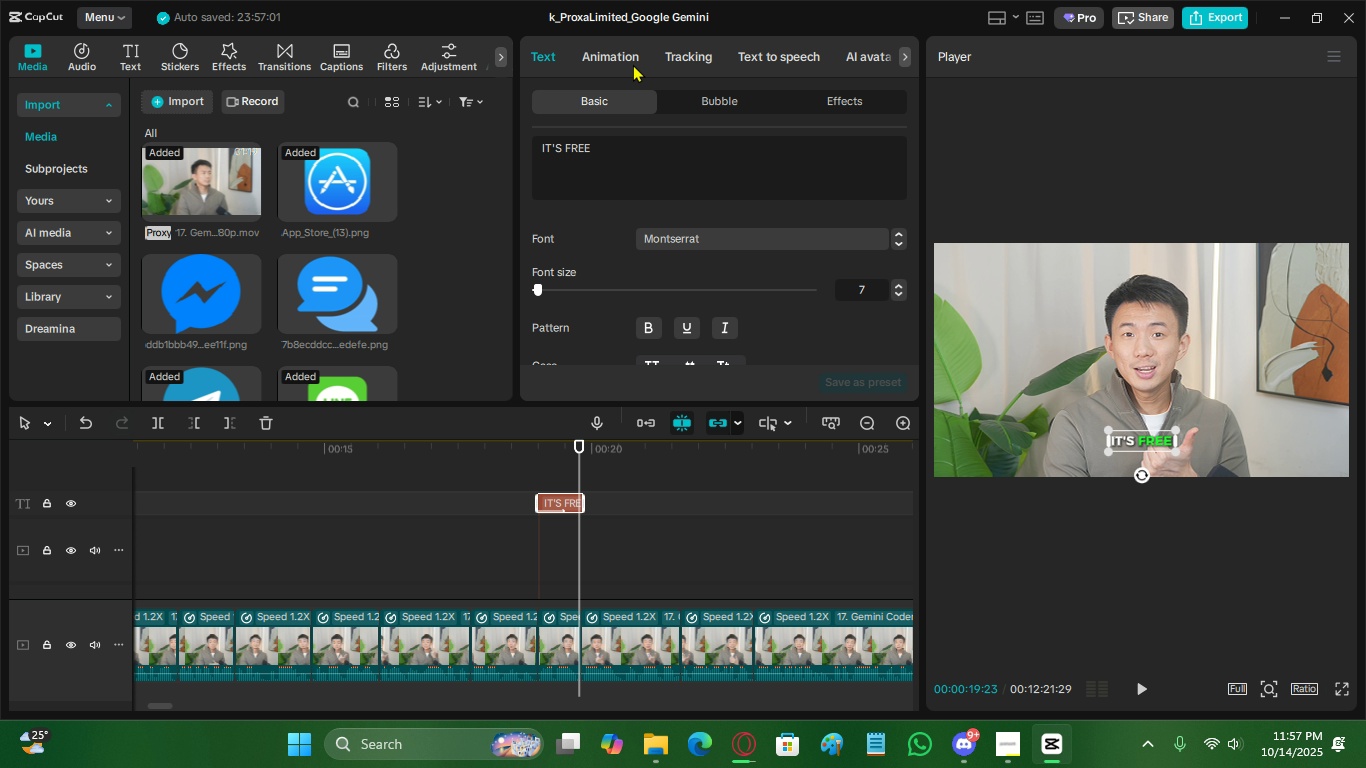 
left_click([627, 63])
 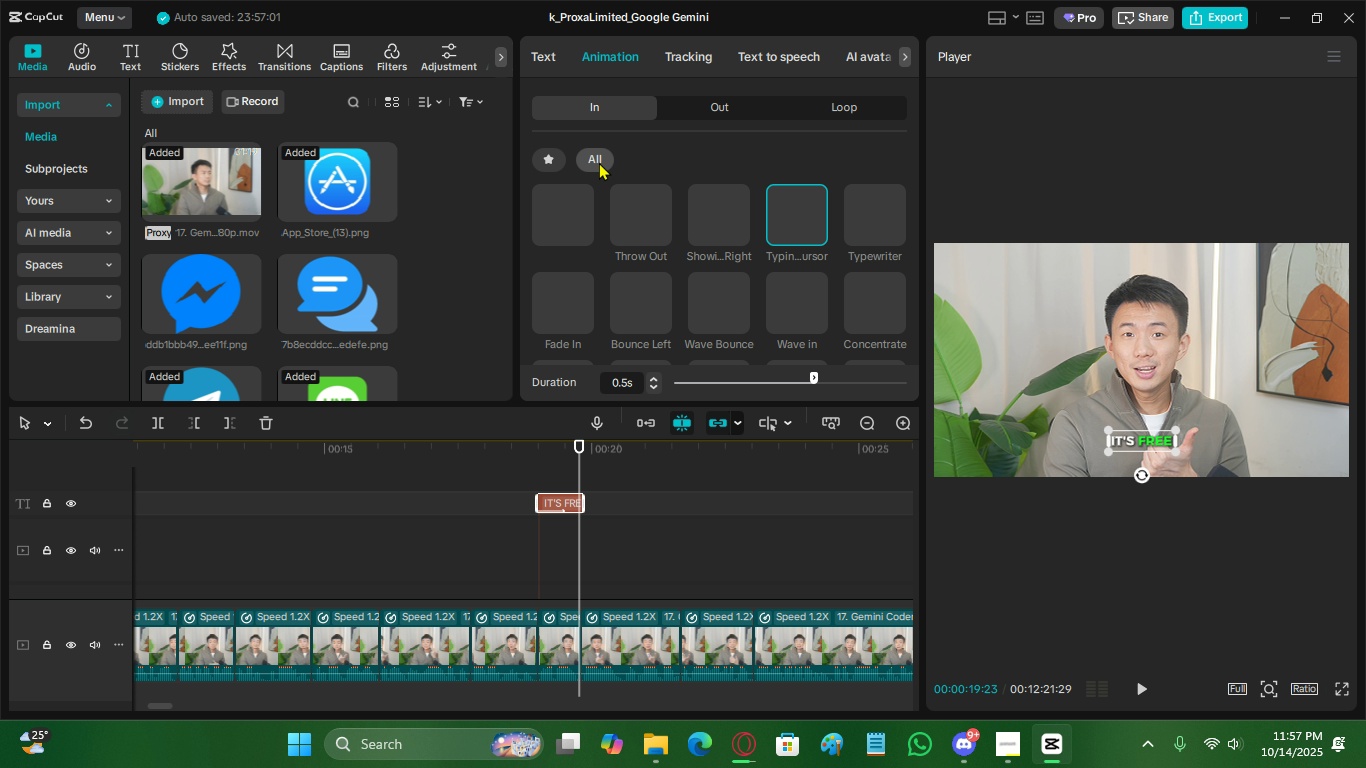 
left_click([573, 200])
 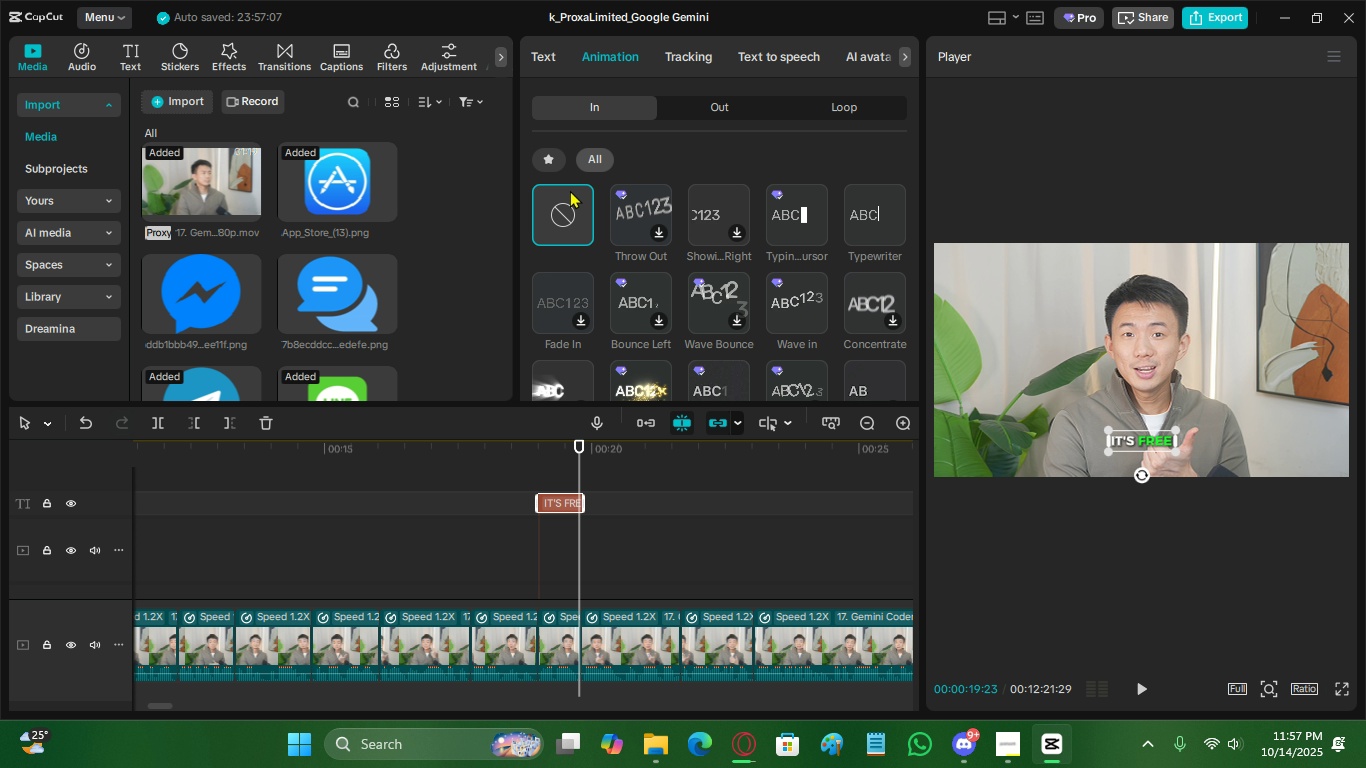 
wait(11.41)
 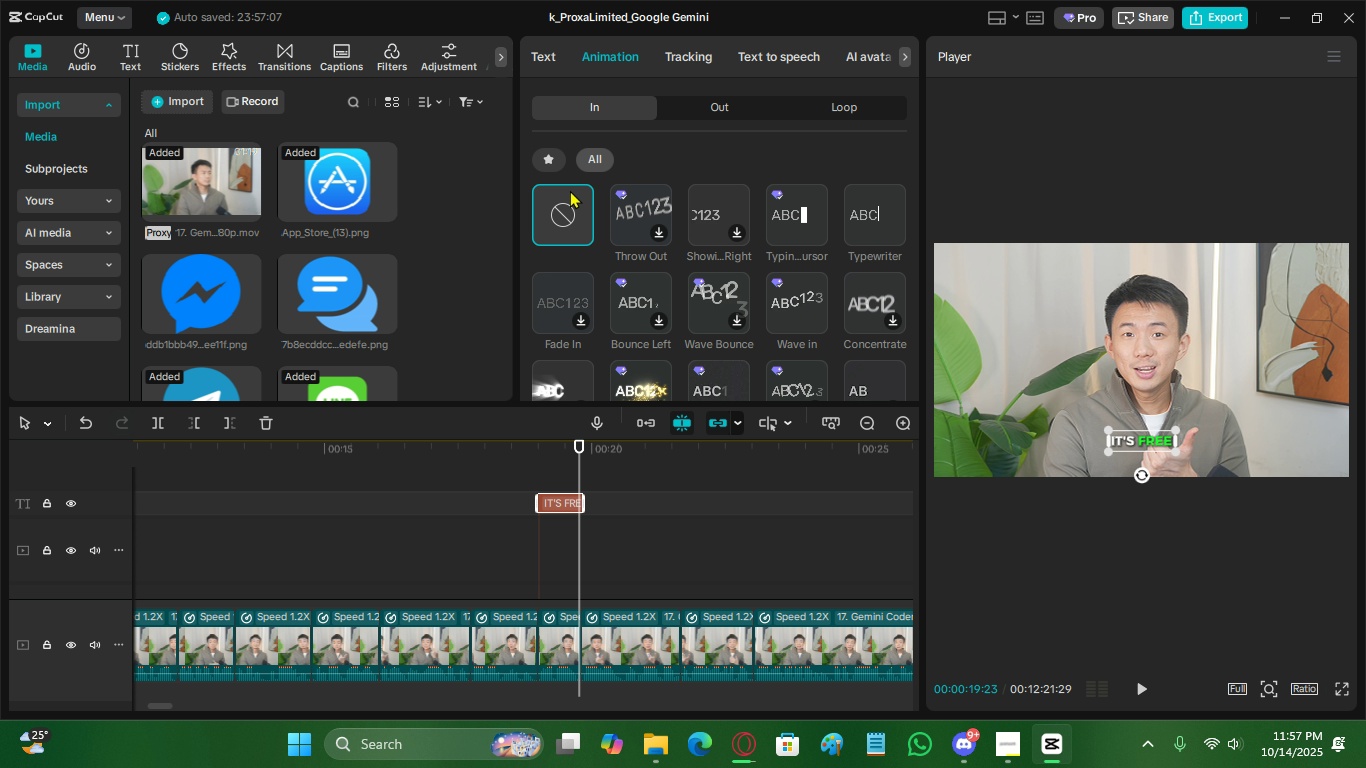 
double_click([537, 442])
 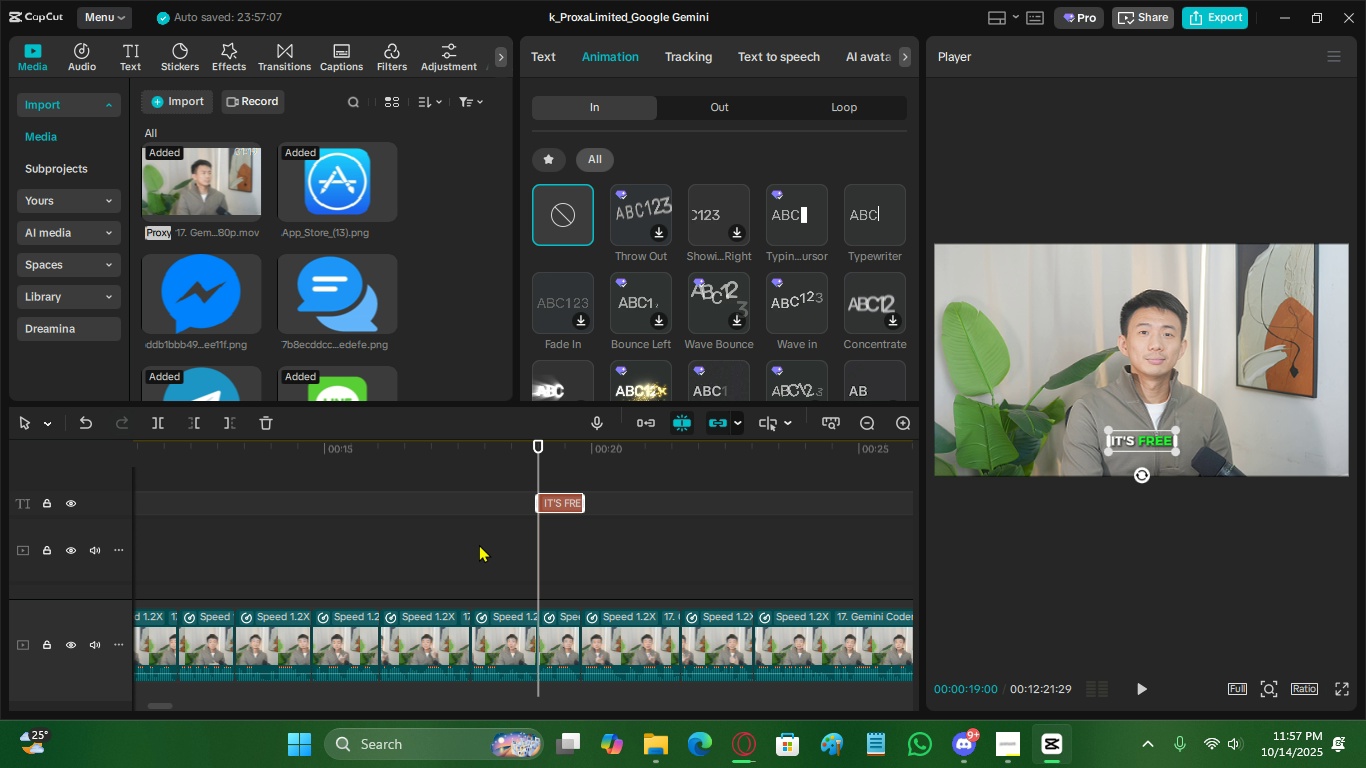 
scroll: coordinate [537, 566], scroll_direction: down, amount: 16.0
 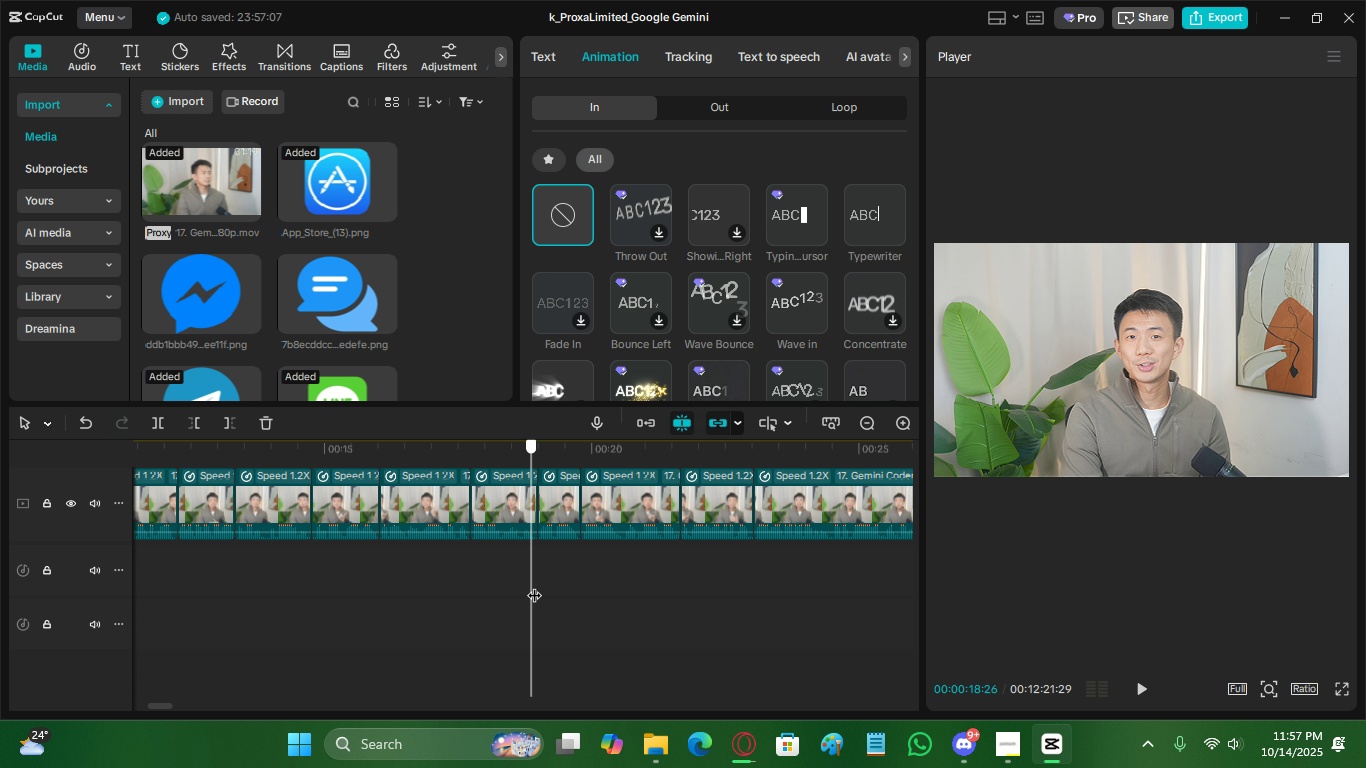 
scroll: coordinate [543, 564], scroll_direction: up, amount: 17.0
 